 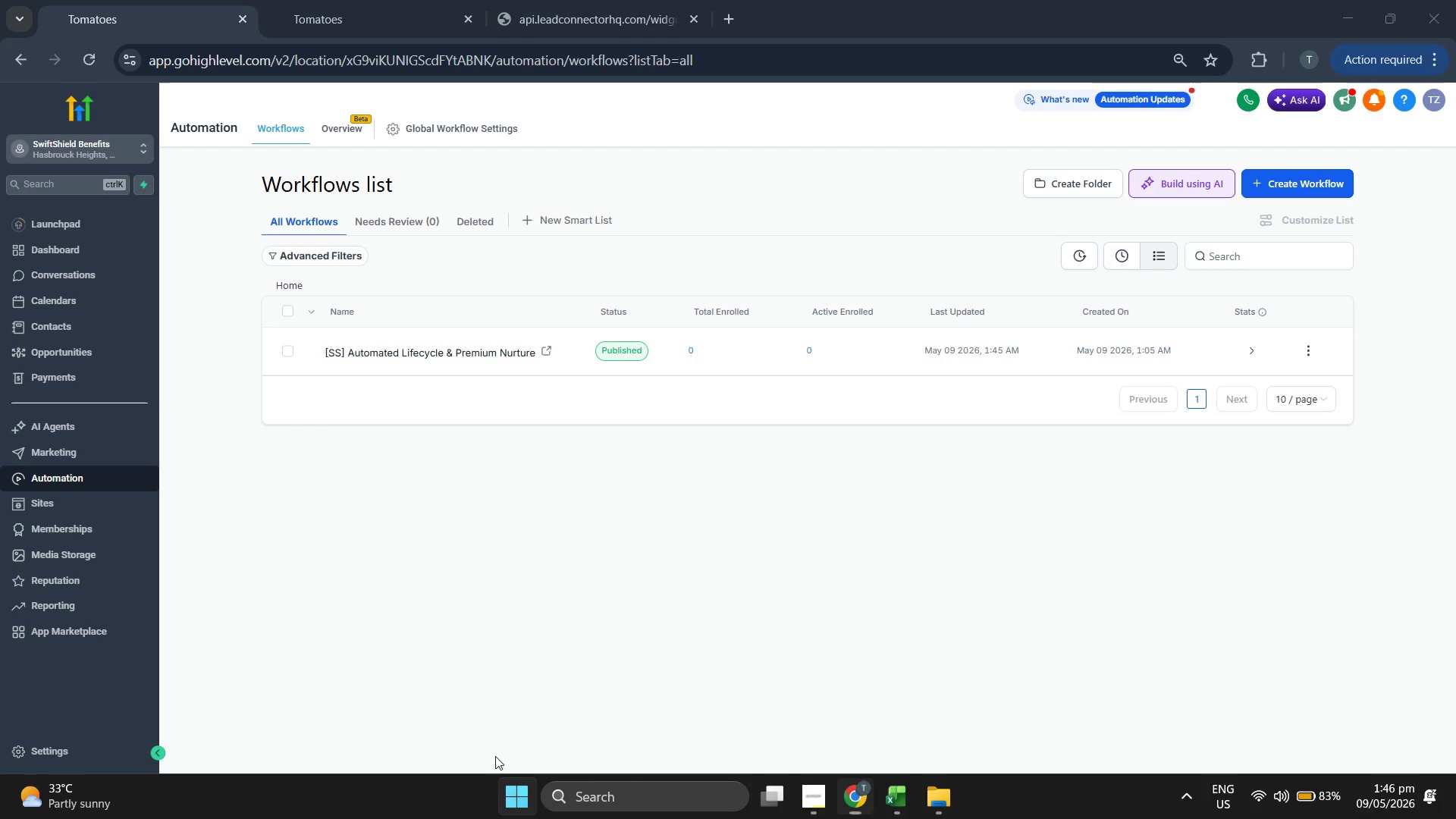 
left_click([251, 498])
 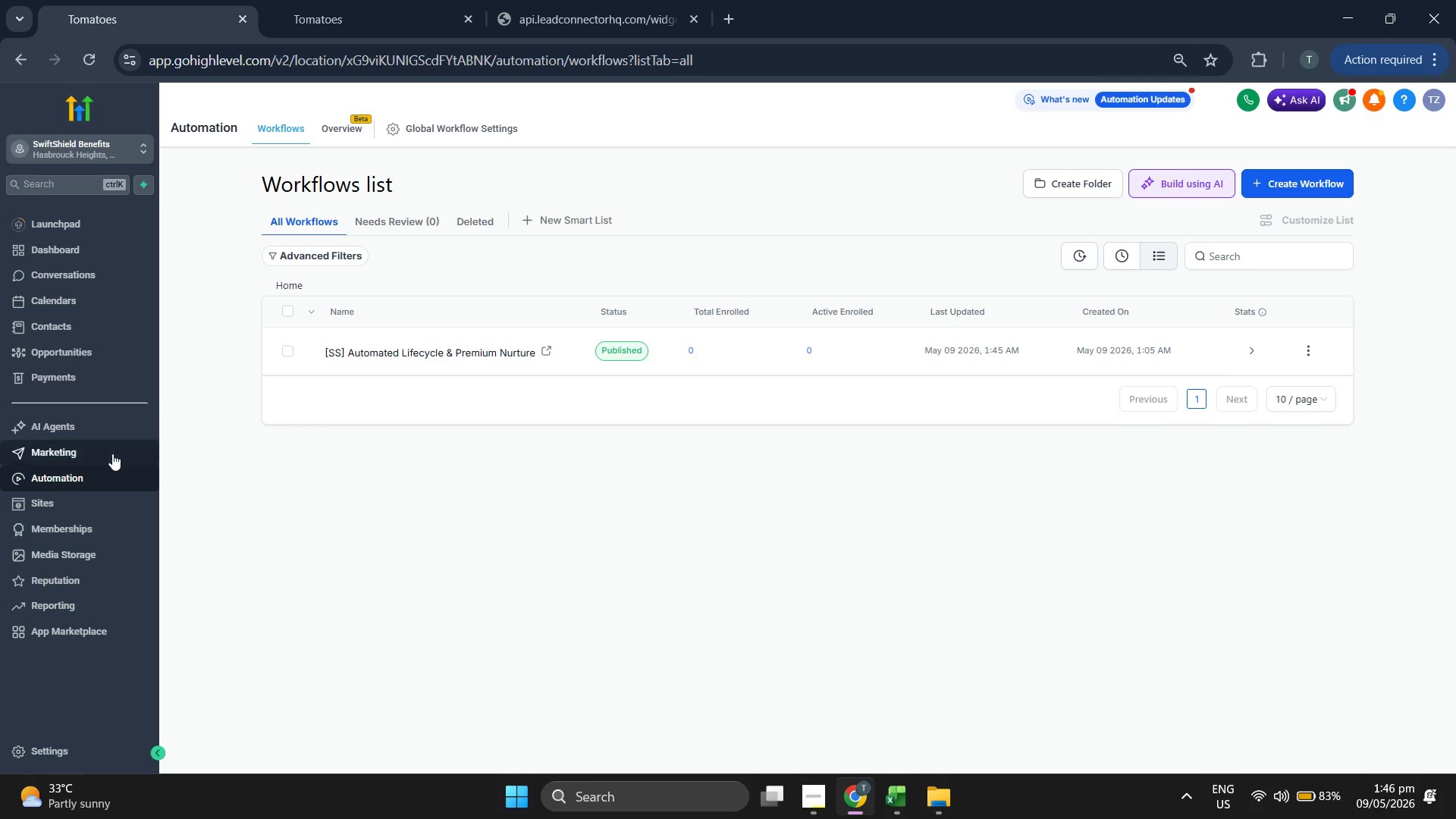 
left_click([109, 451])
 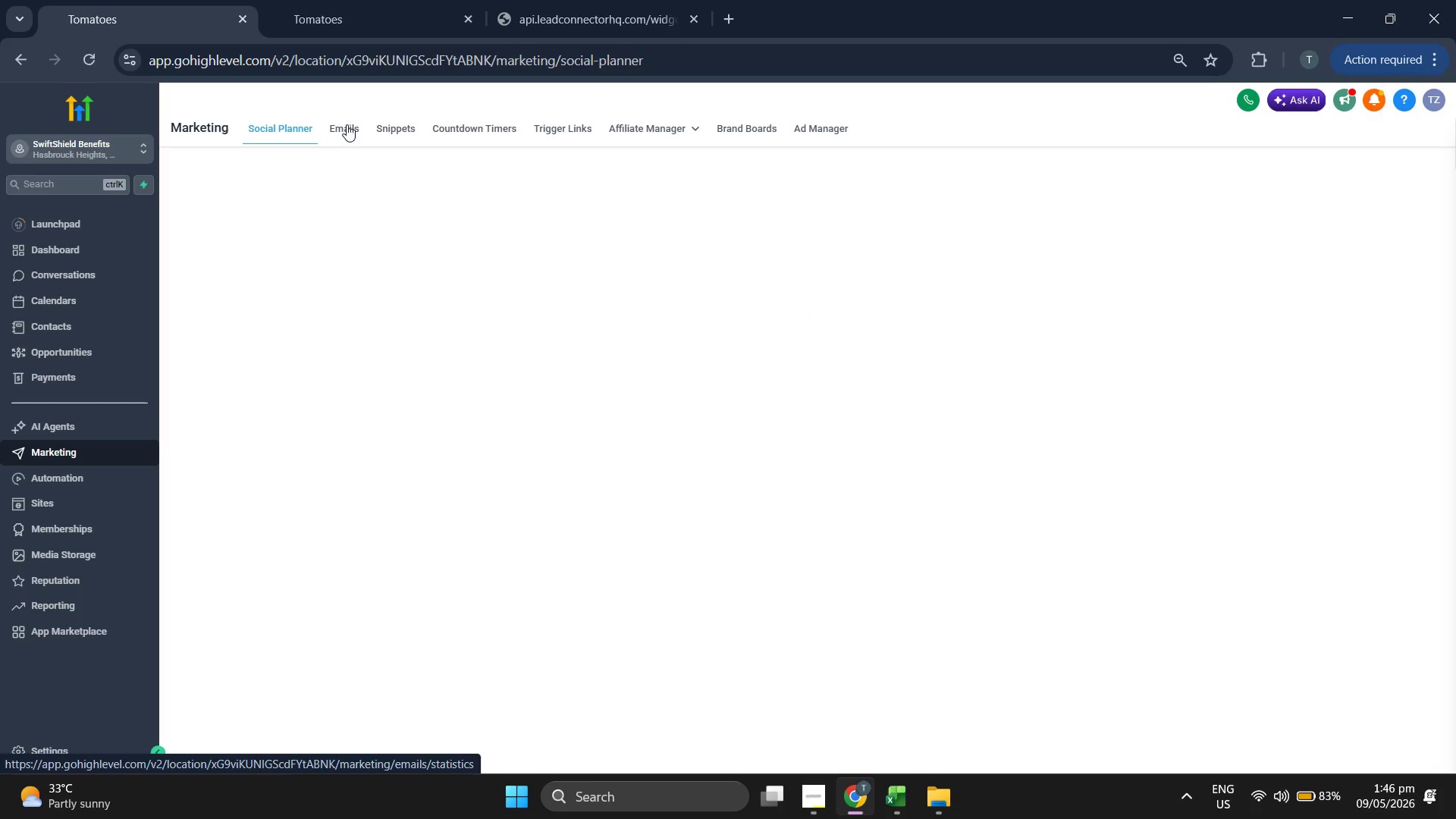 
left_click([347, 124])
 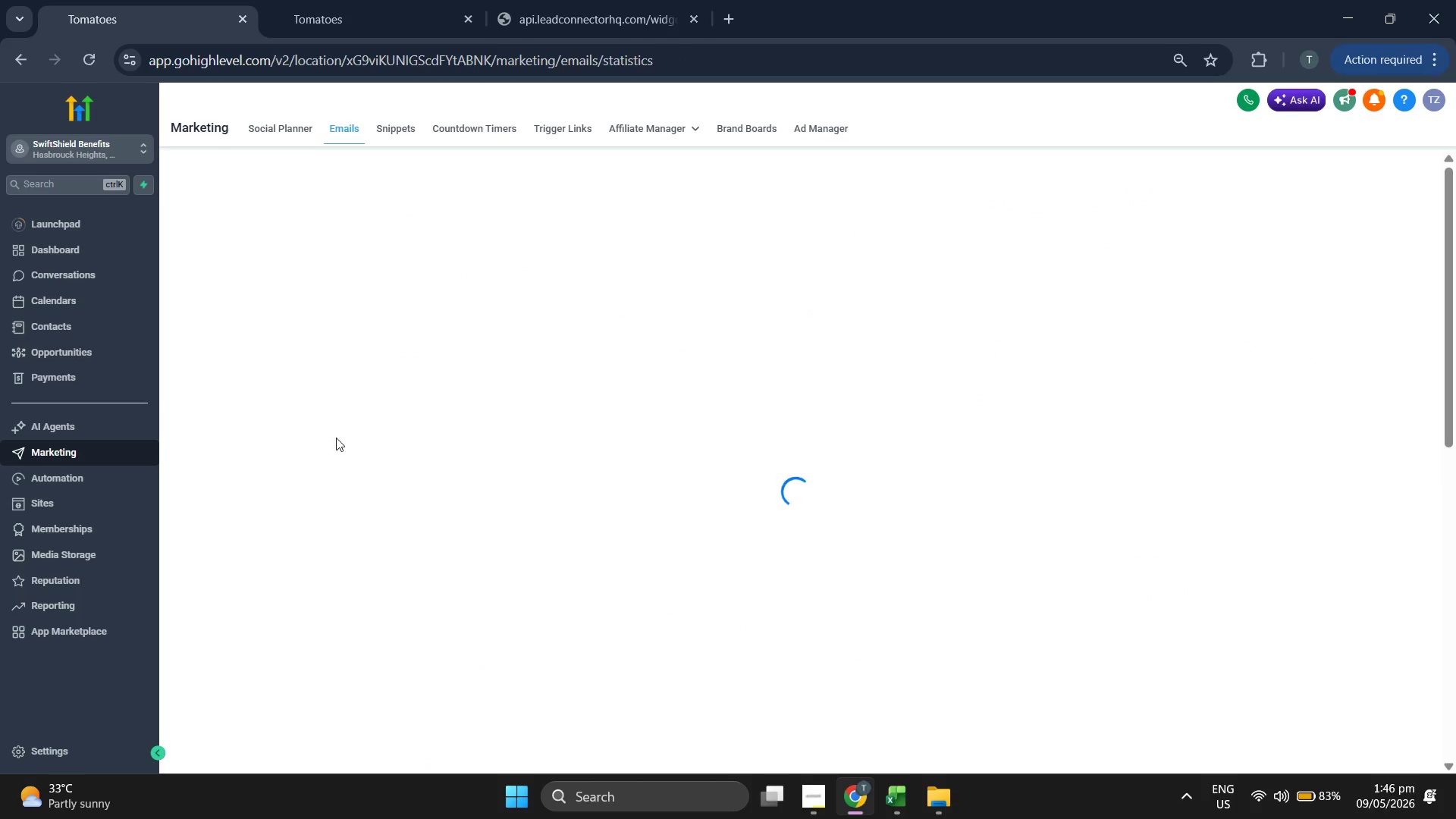 
mouse_move([378, 372])
 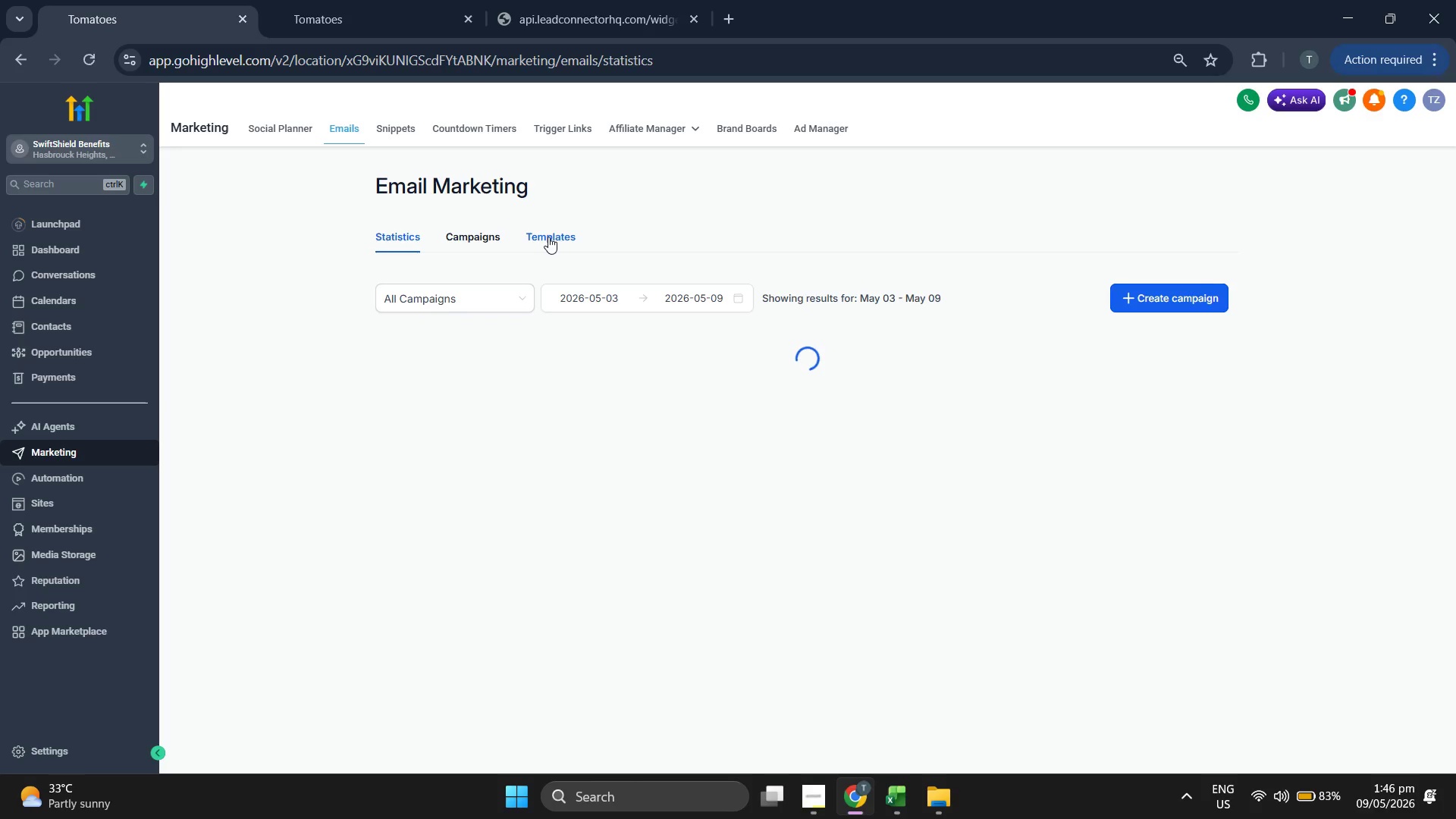 
left_click([548, 237])
 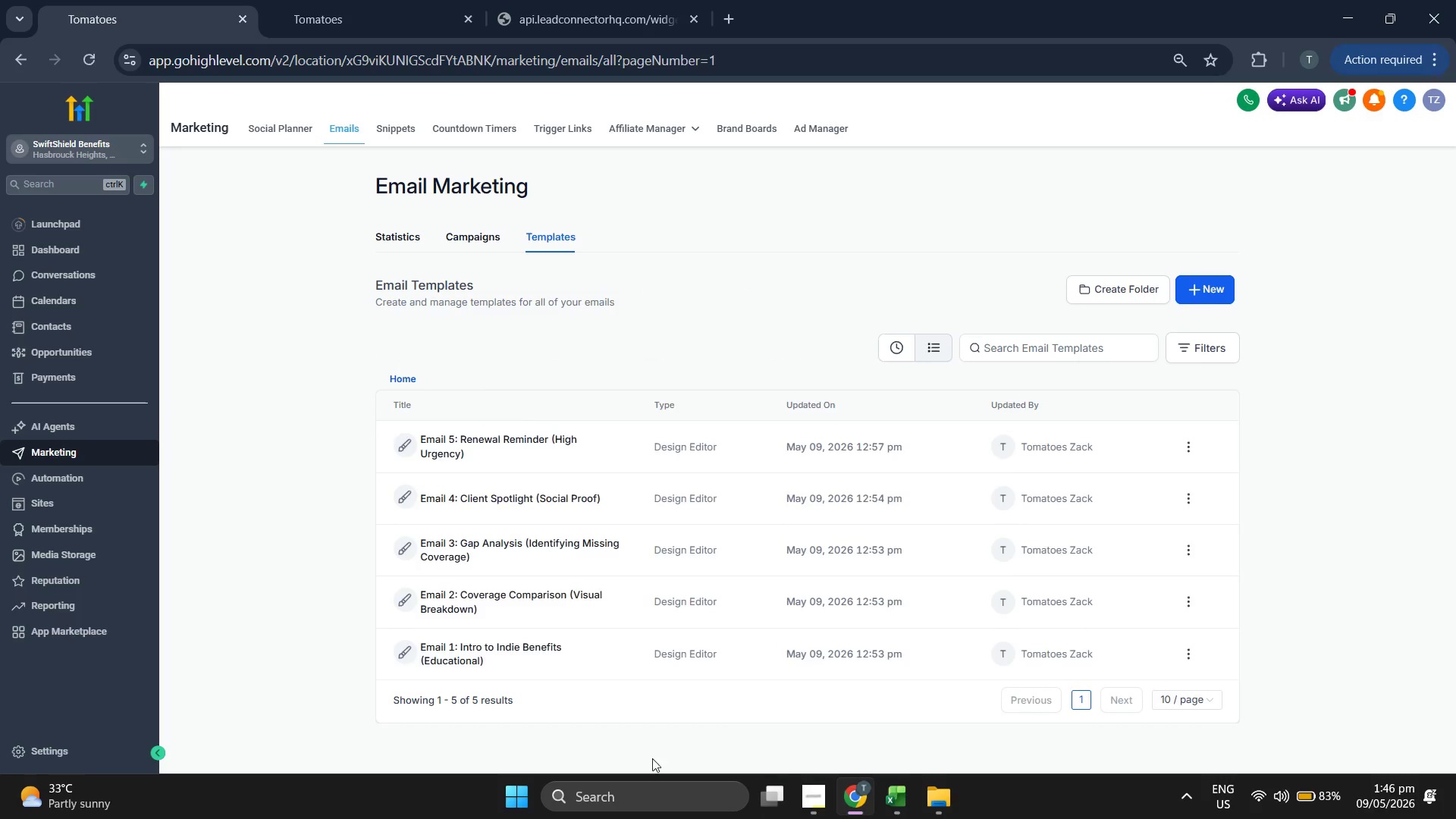 
left_click([513, 802])
 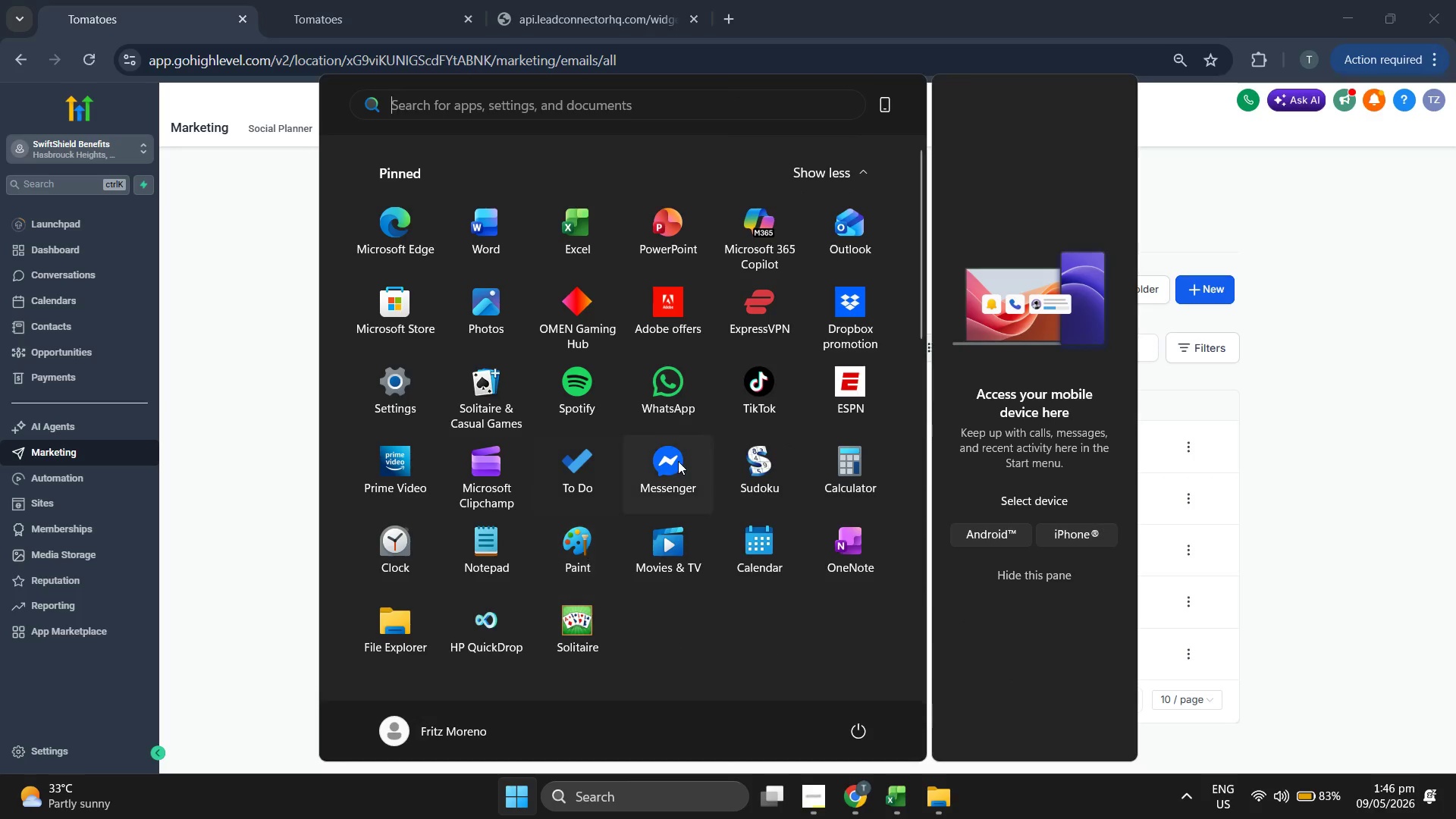 
scroll: coordinate [706, 535], scroll_direction: down, amount: 4.0
 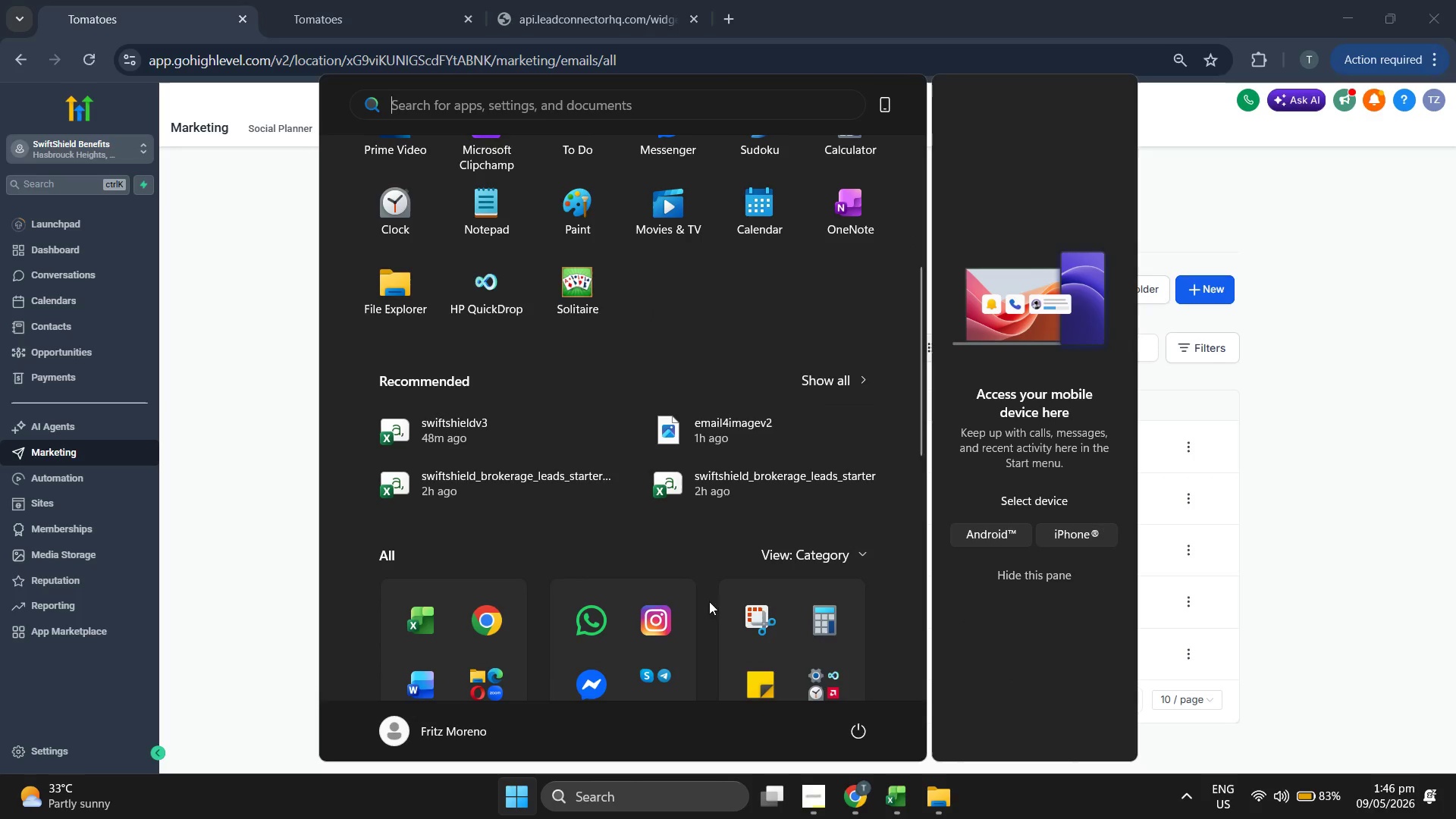 
left_click([745, 610])
 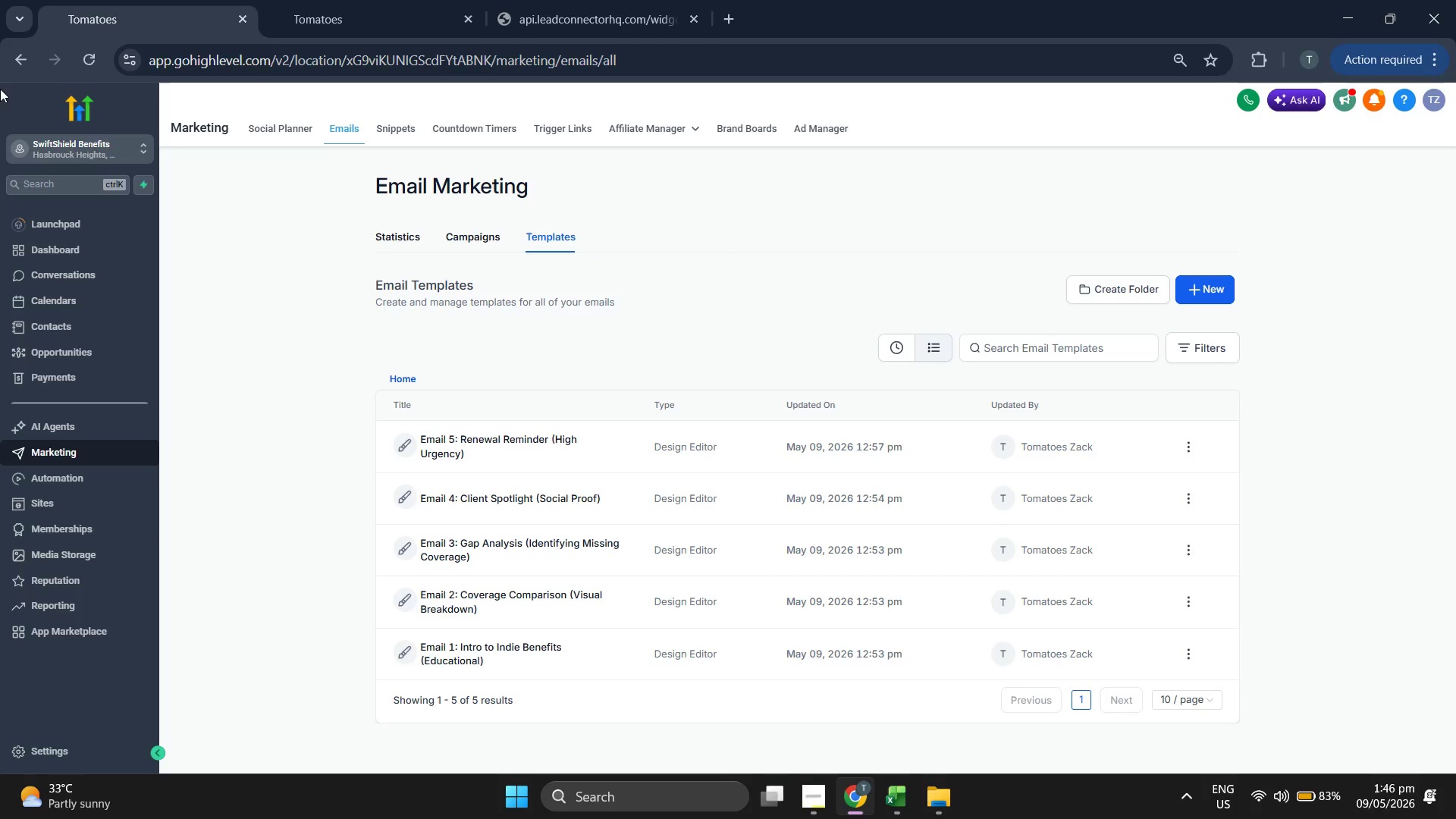 
wait(7.27)
 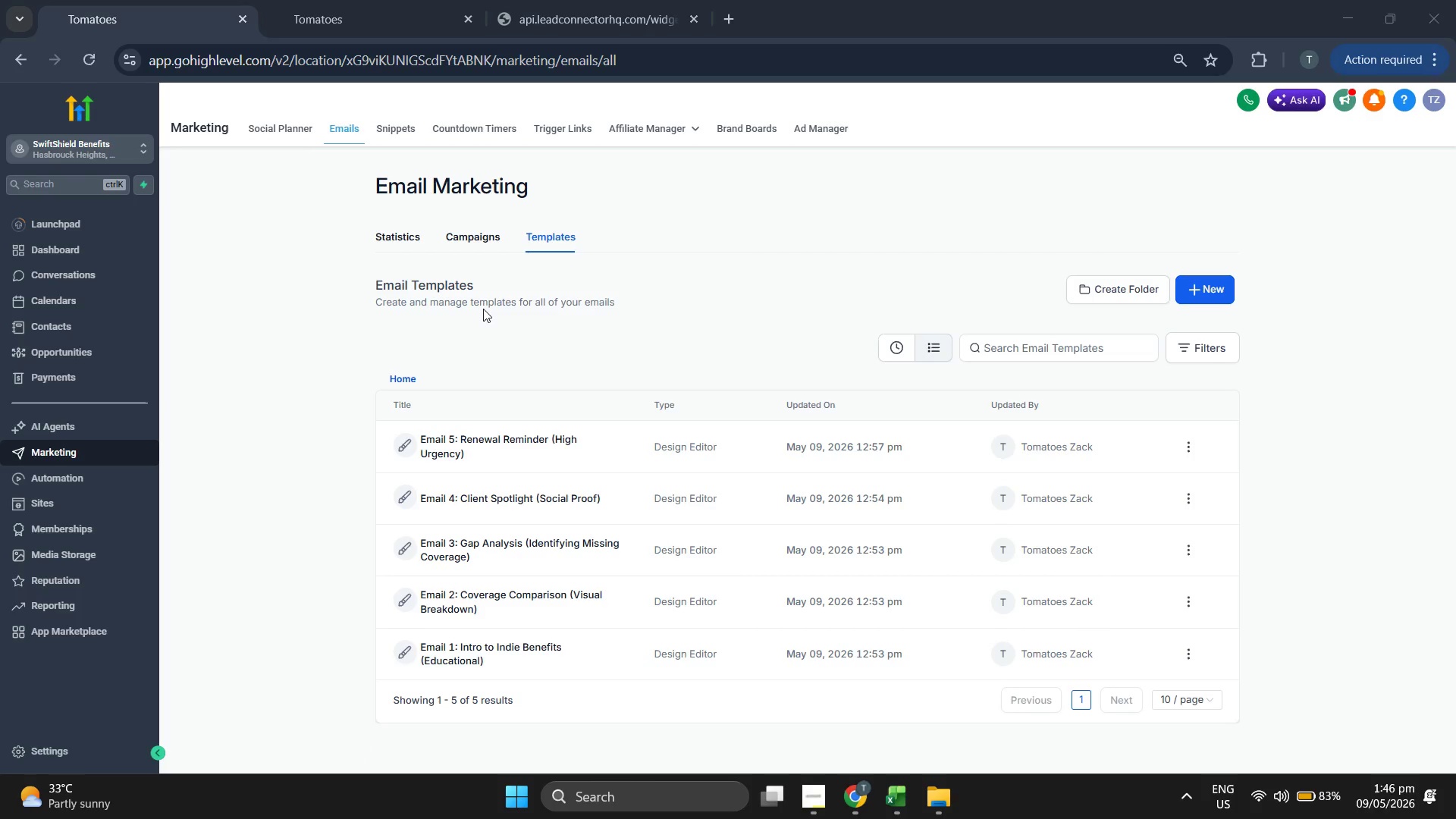 
left_click_drag(start_coordinate=[1, 80], to_coordinate=[1455, 775])
 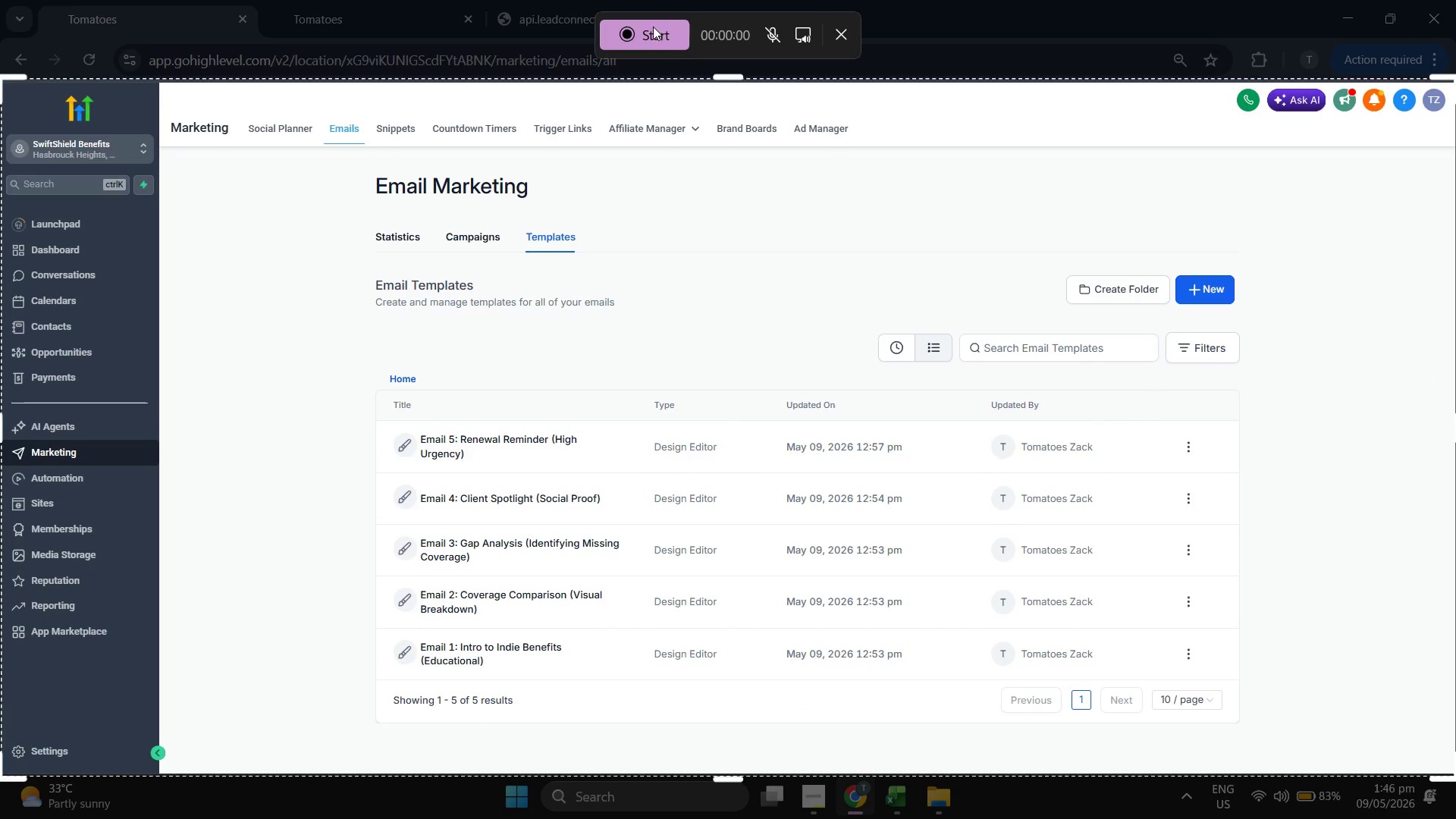 
left_click([653, 27])
 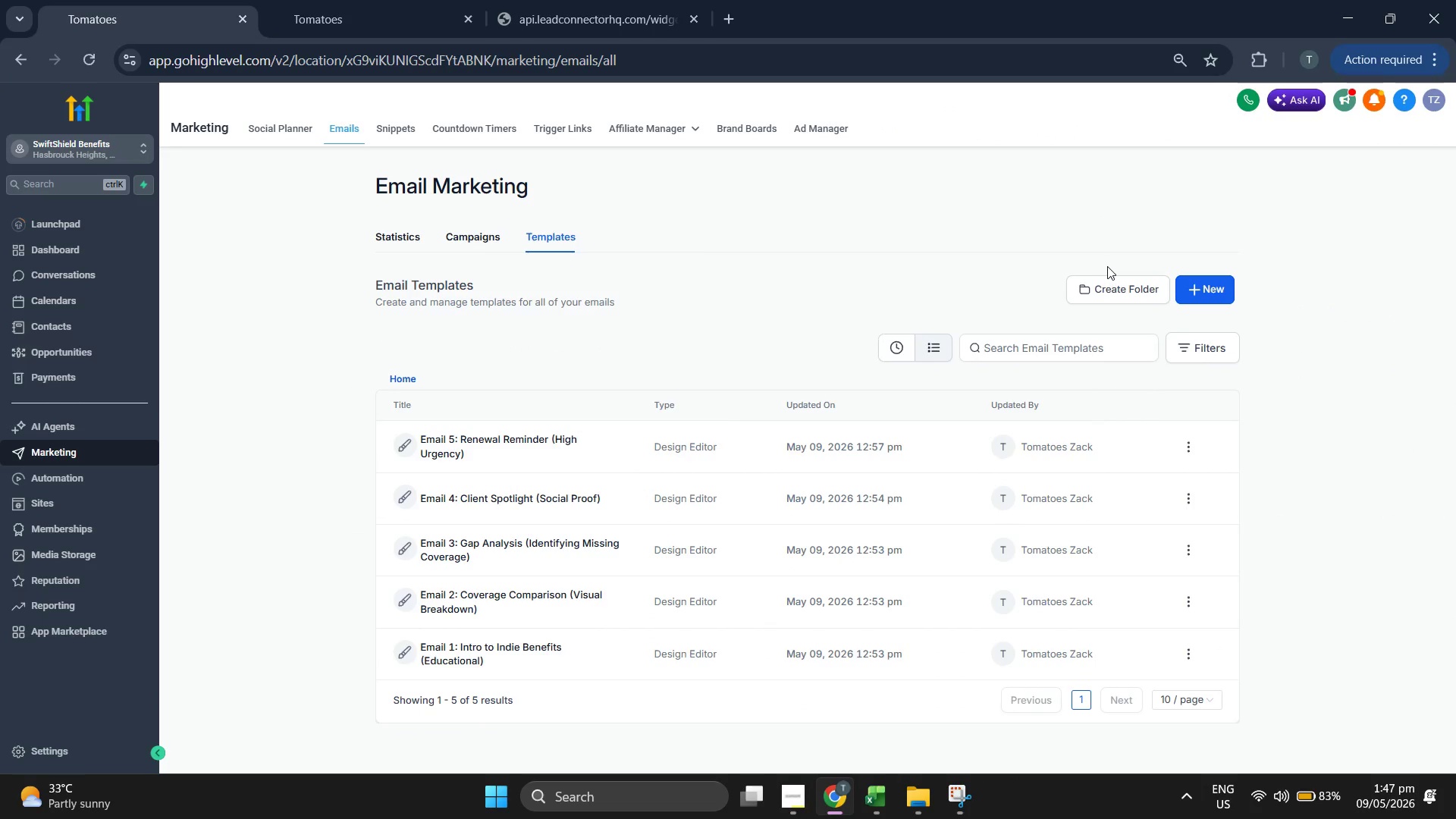 
wait(10.47)
 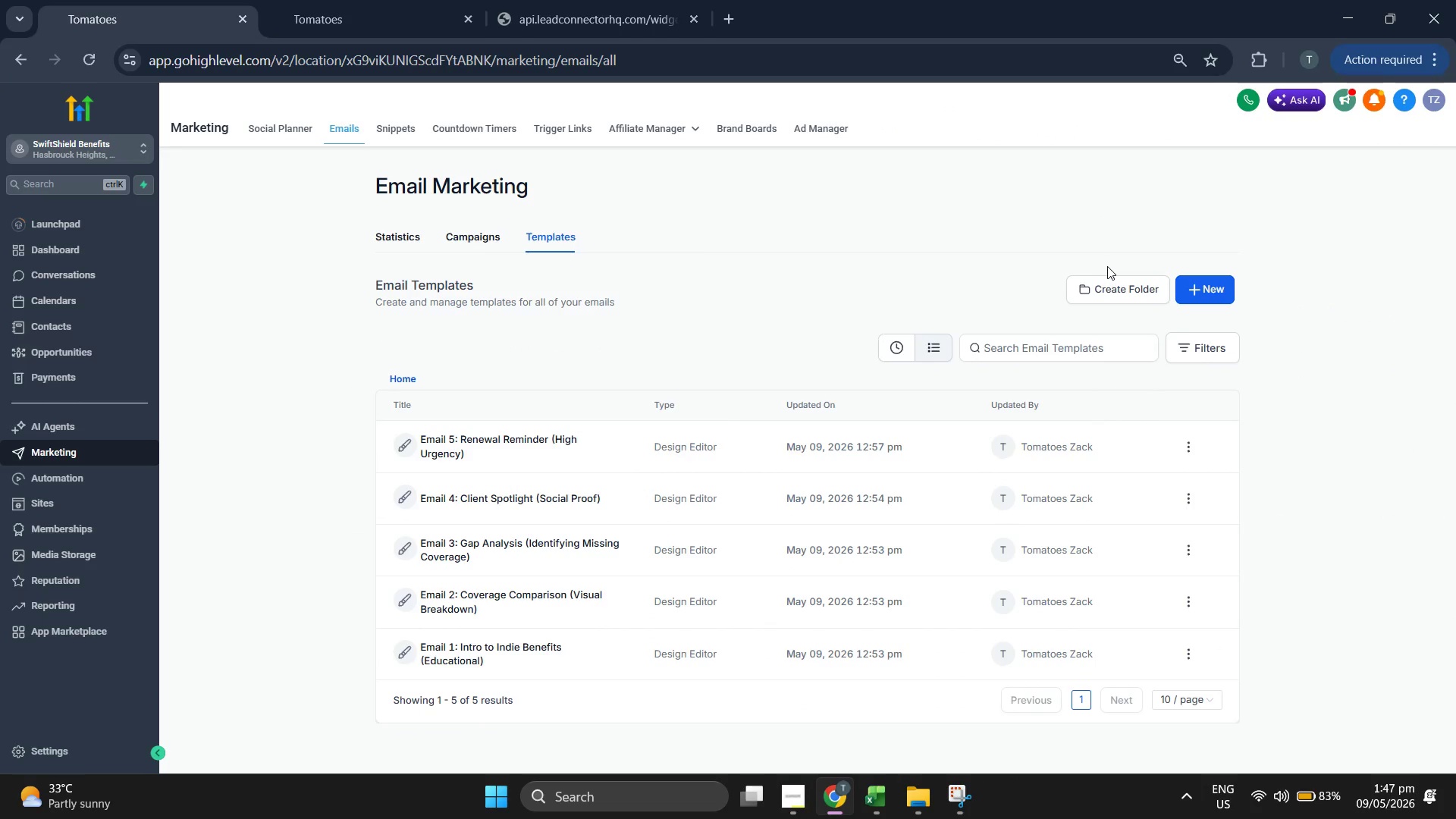 
left_click([384, 240])
 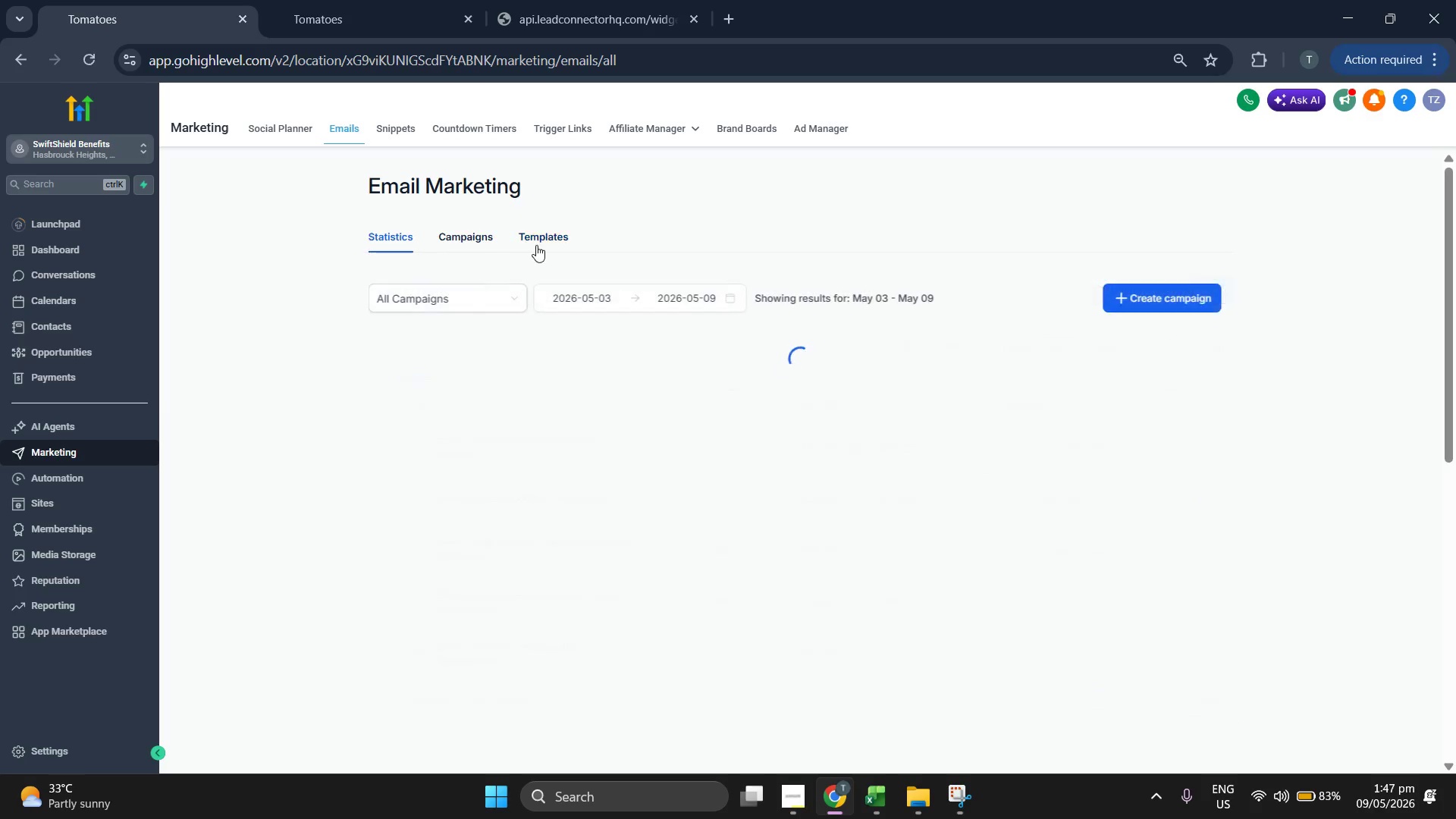 
left_click([536, 245])
 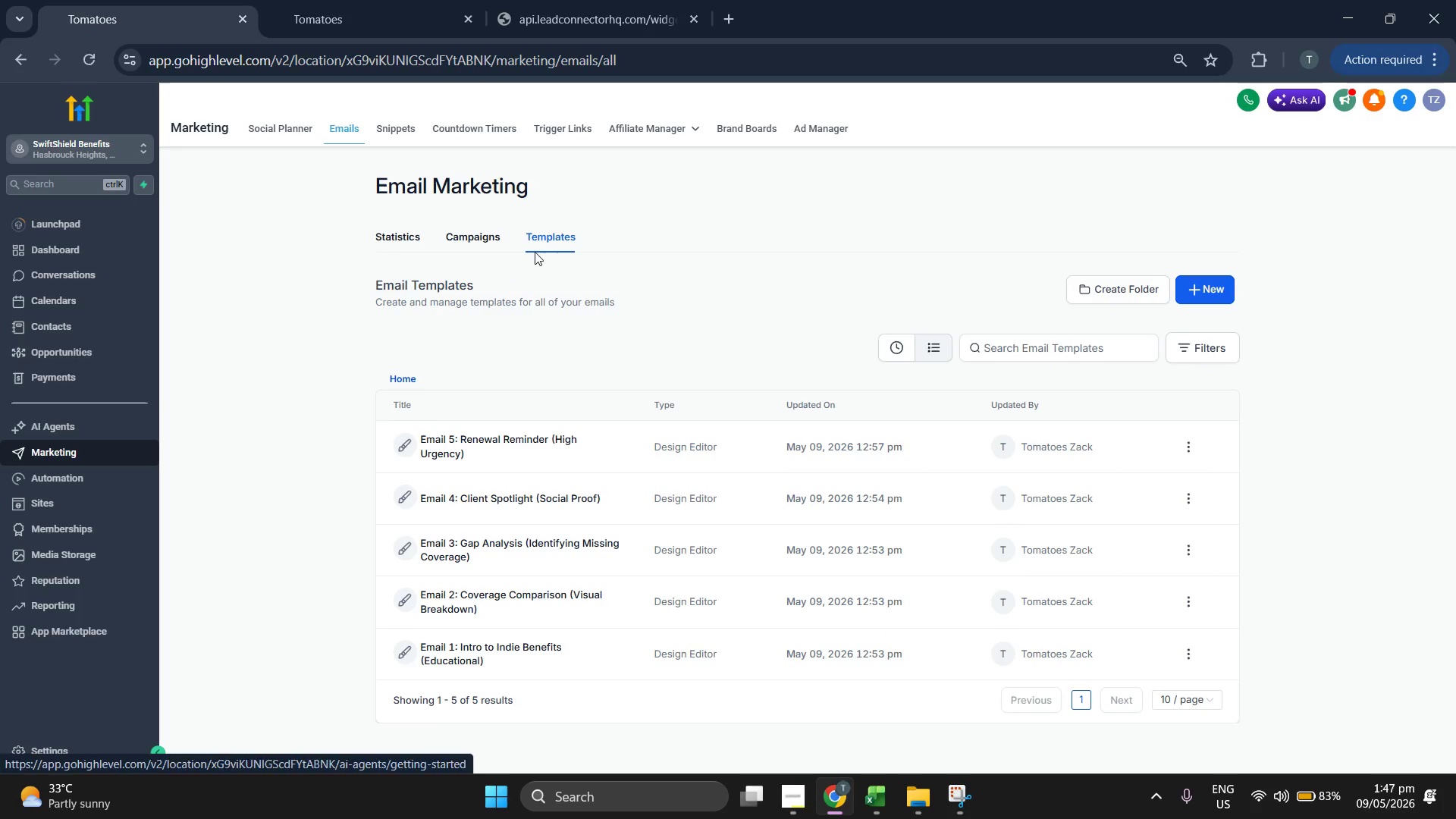 
left_click([453, 654])
 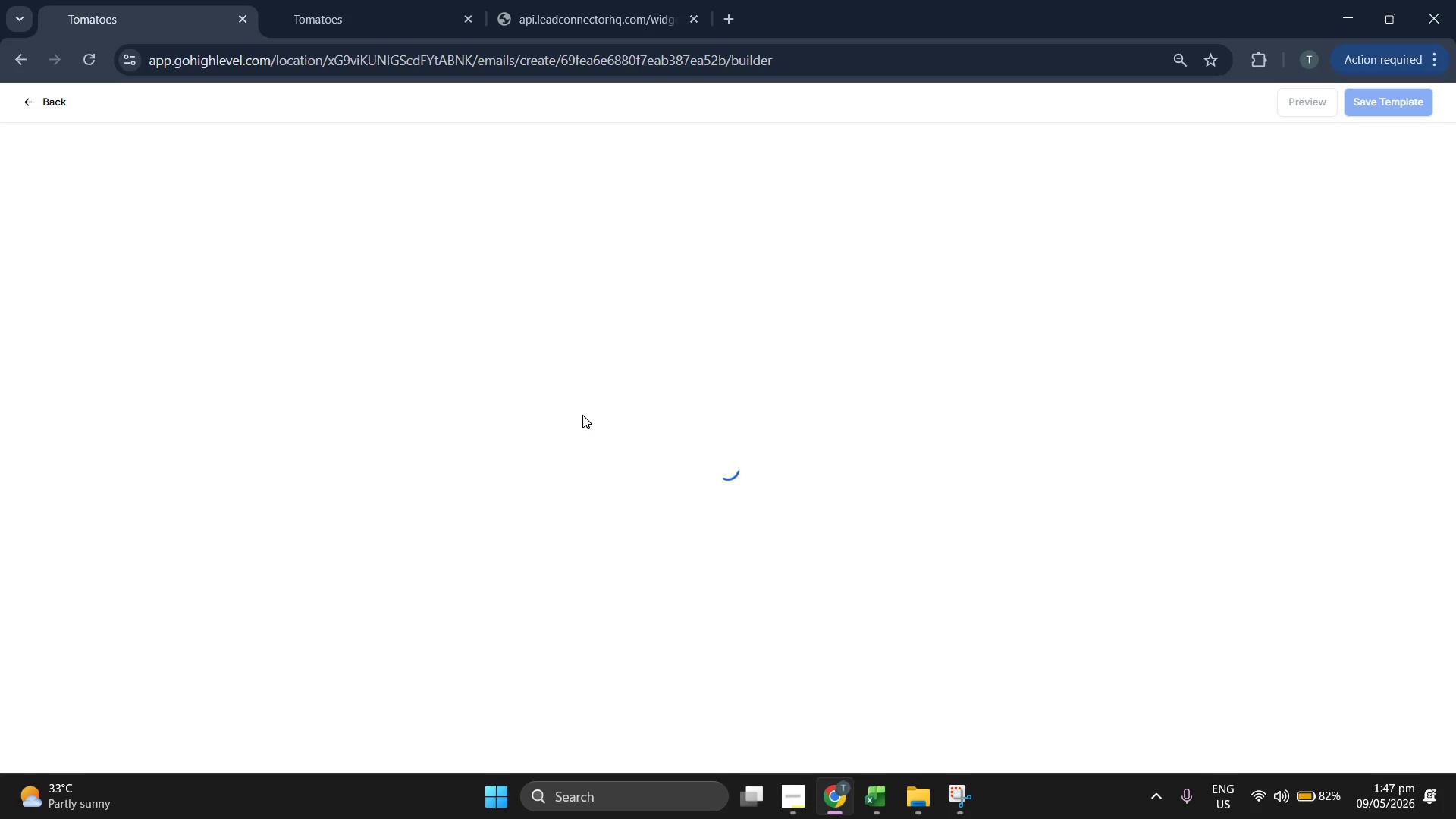 
wait(6.98)
 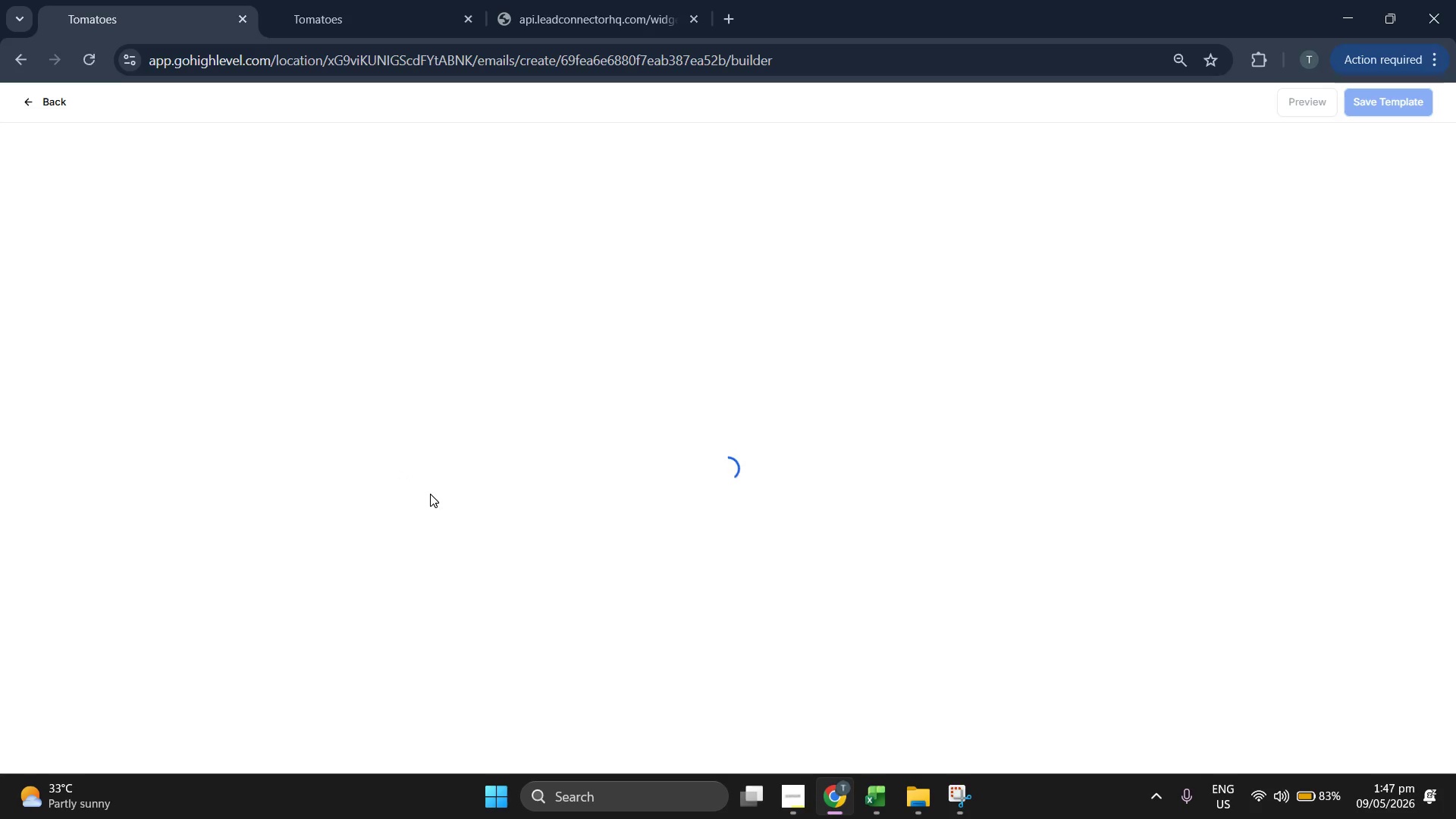 
mouse_move([637, 398])
 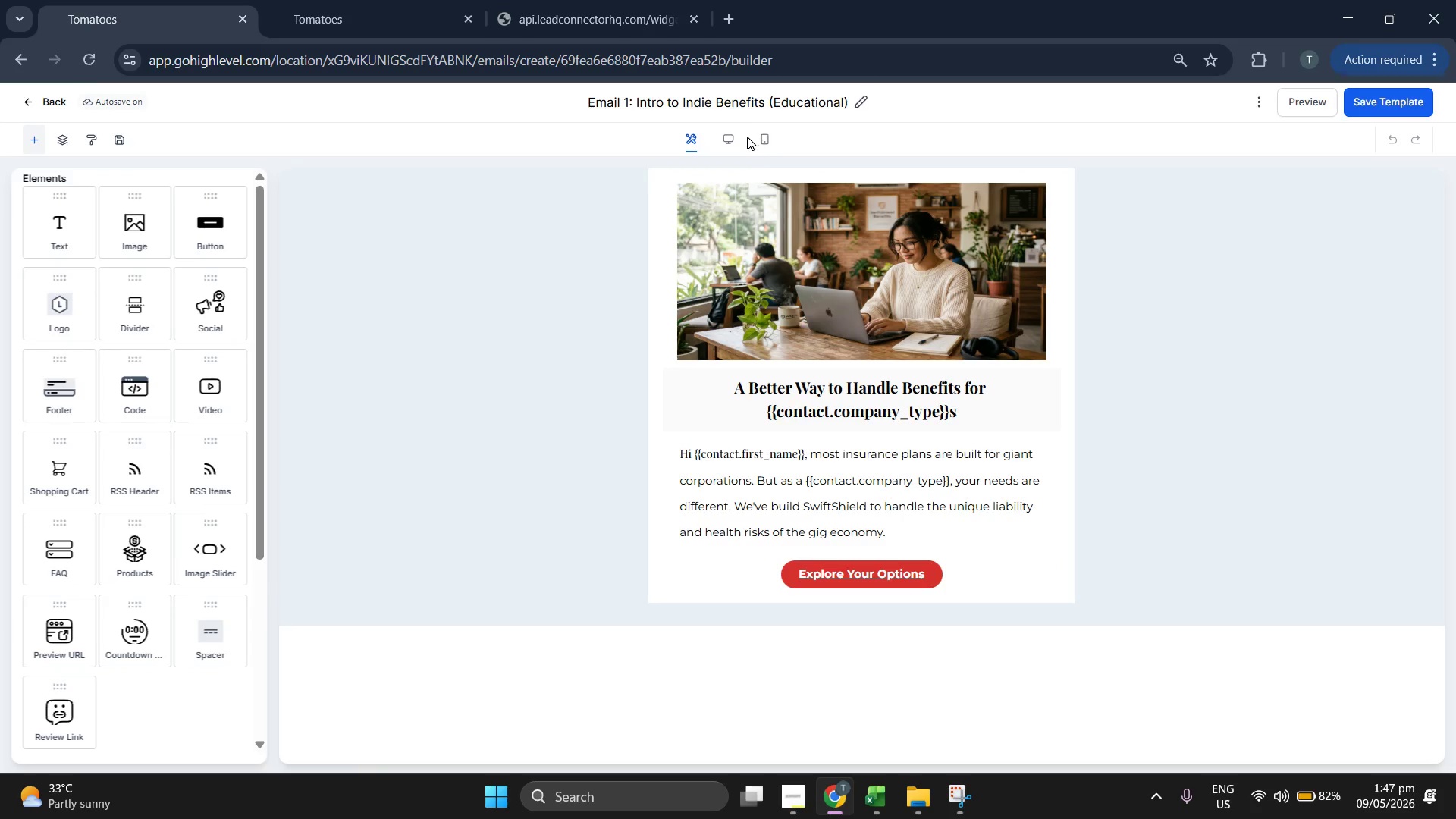 
double_click([764, 139])
 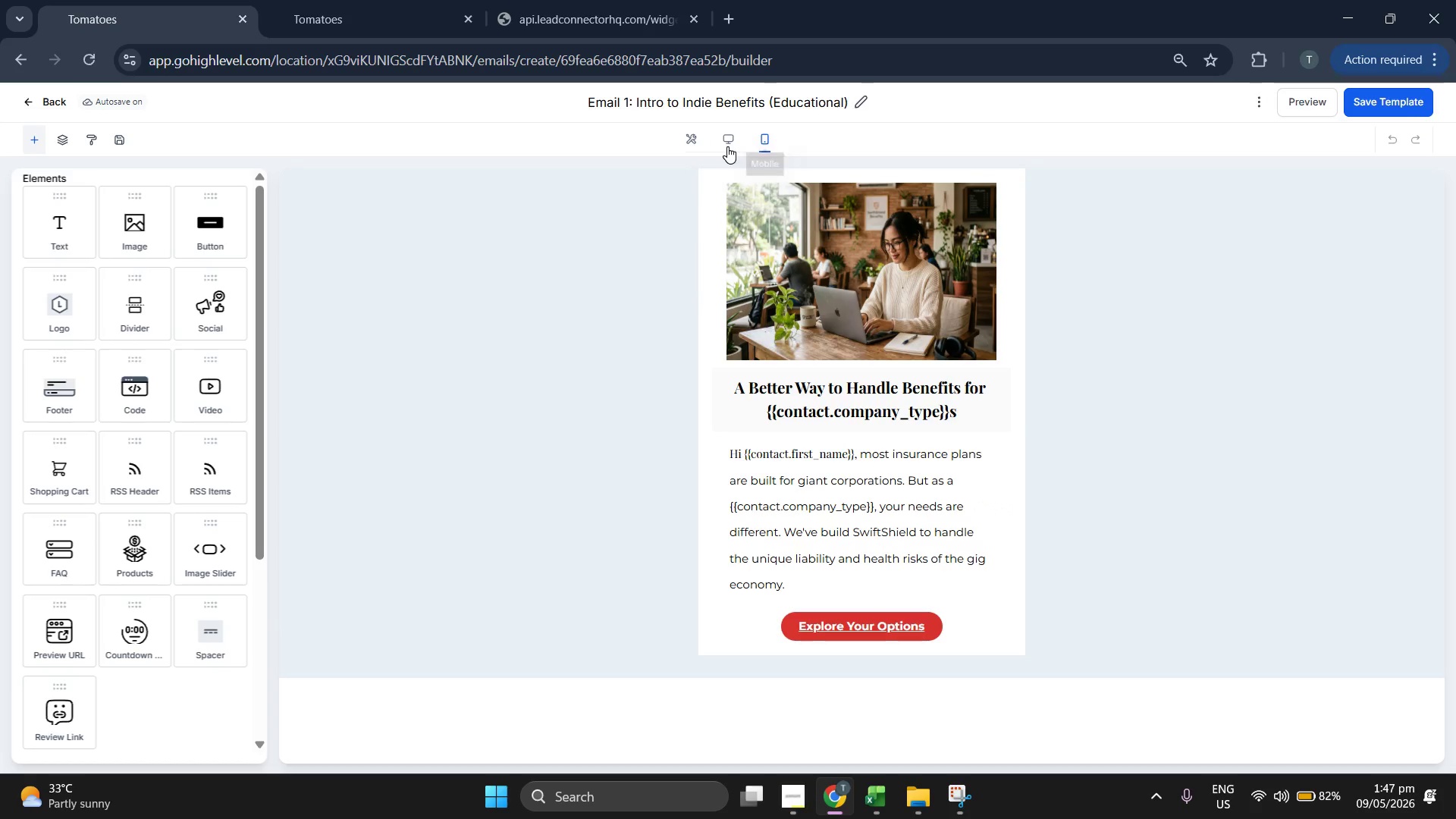 
left_click([727, 146])
 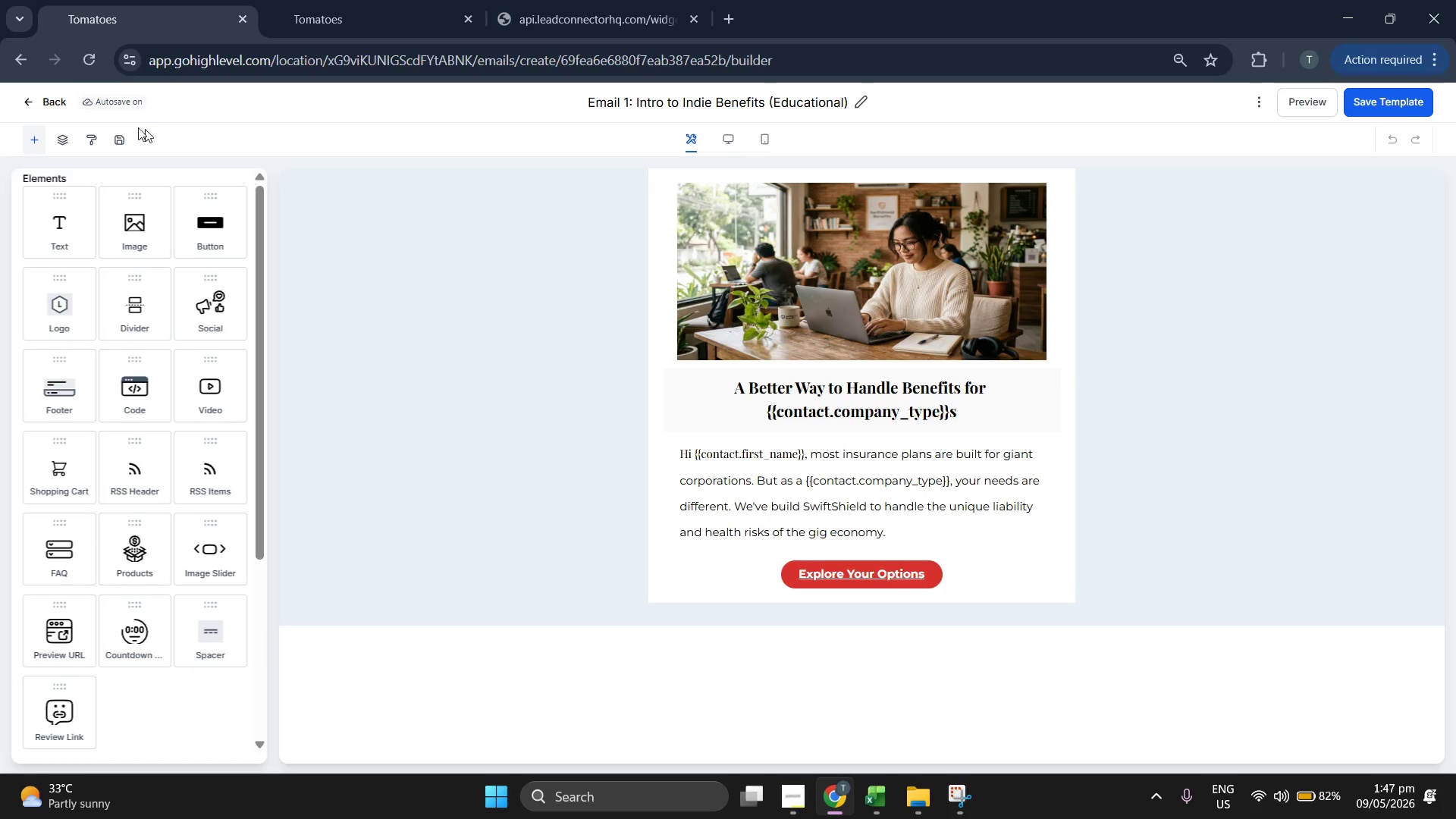 
left_click([38, 99])
 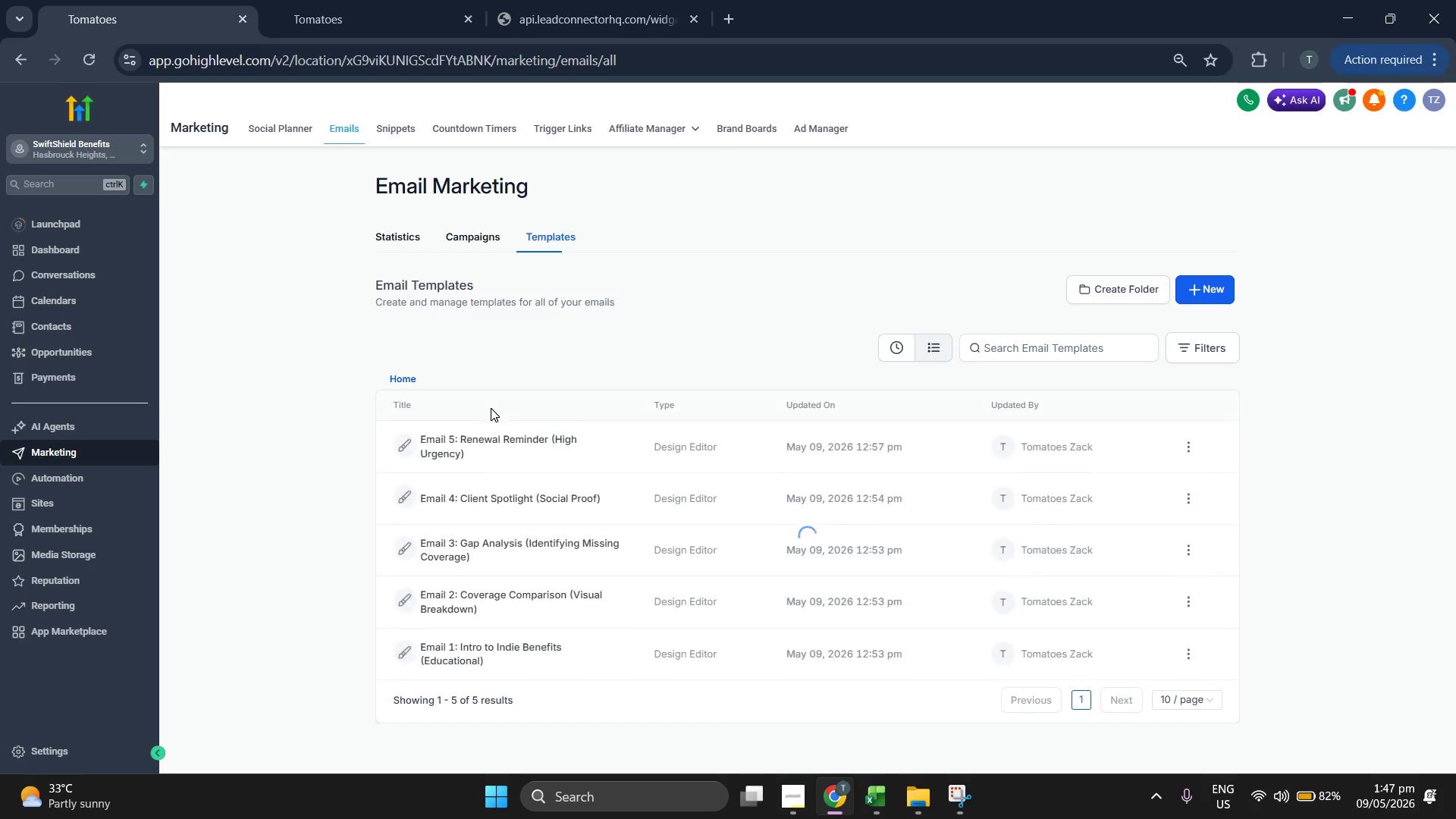 
wait(5.05)
 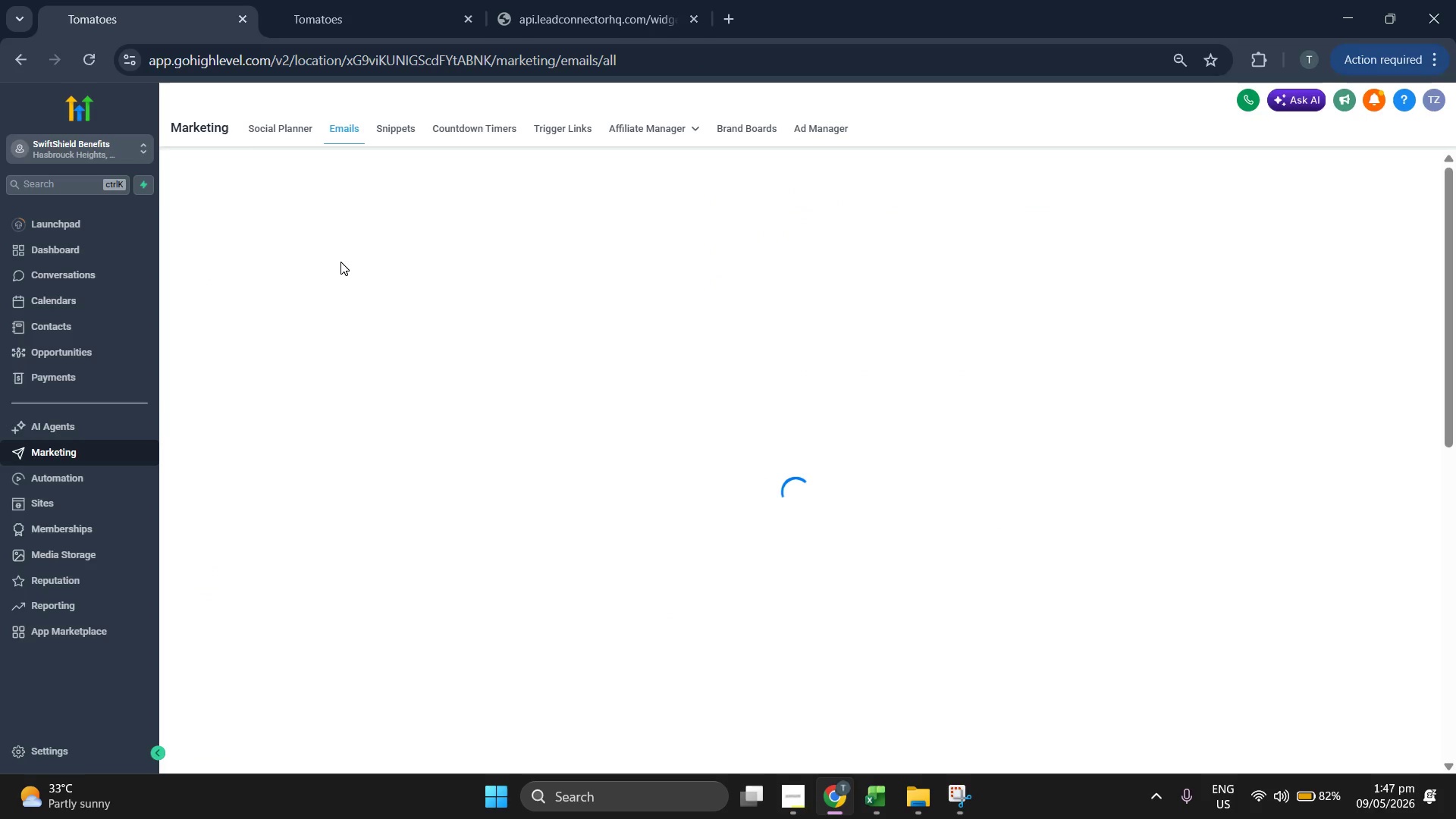 
left_click([476, 602])
 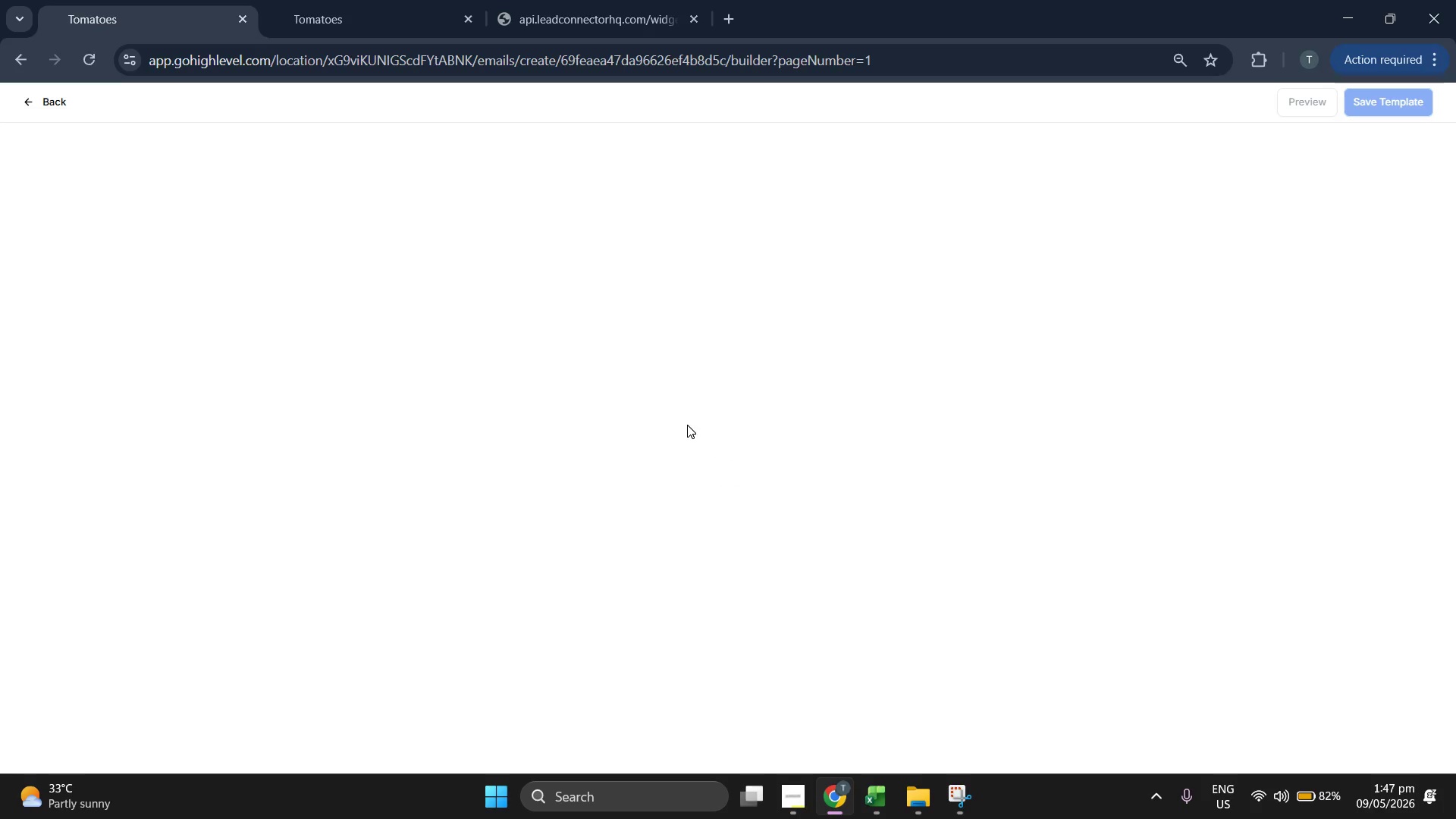 
wait(9.66)
 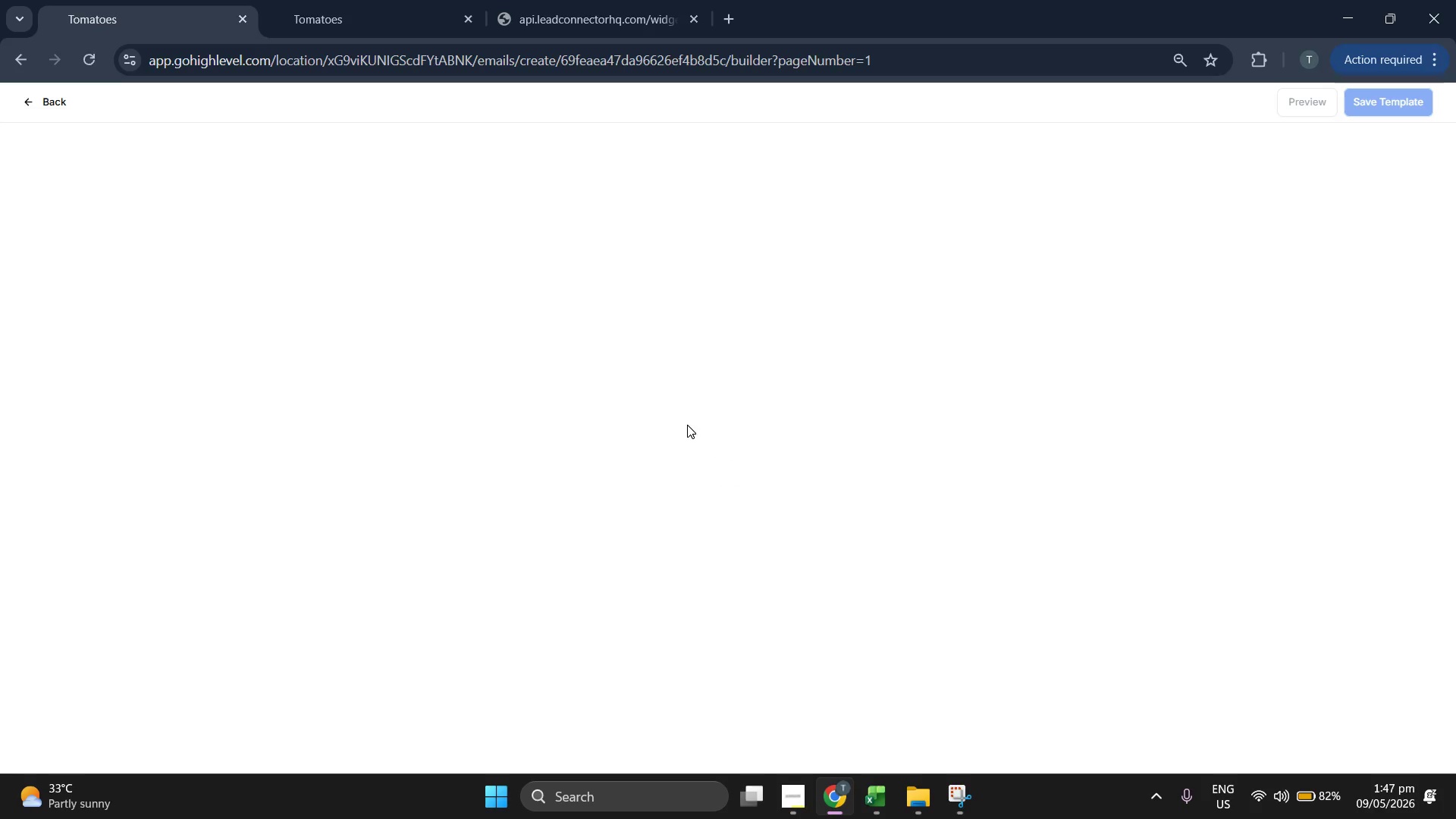 
left_click([763, 145])
 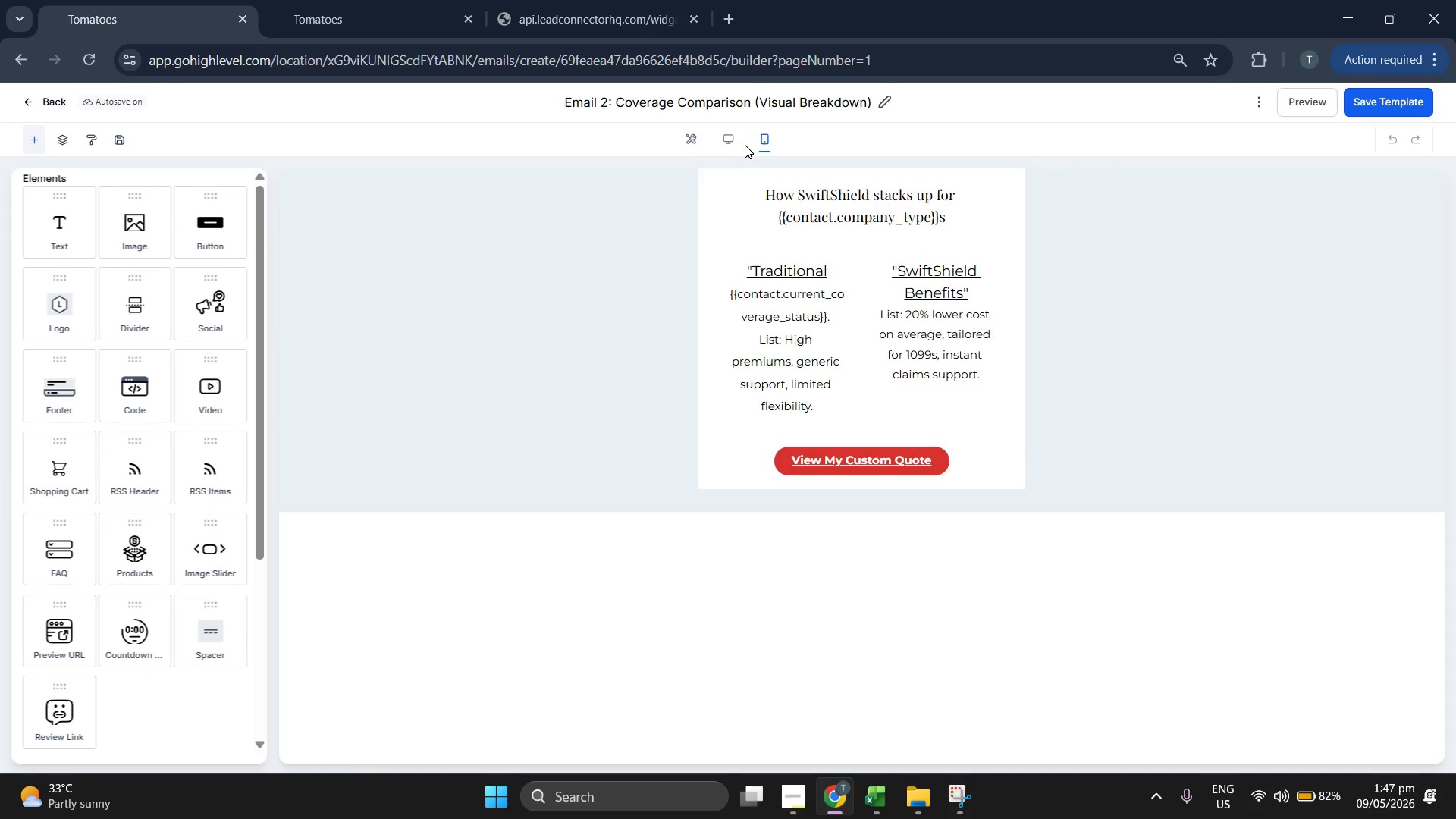 
left_click([731, 143])
 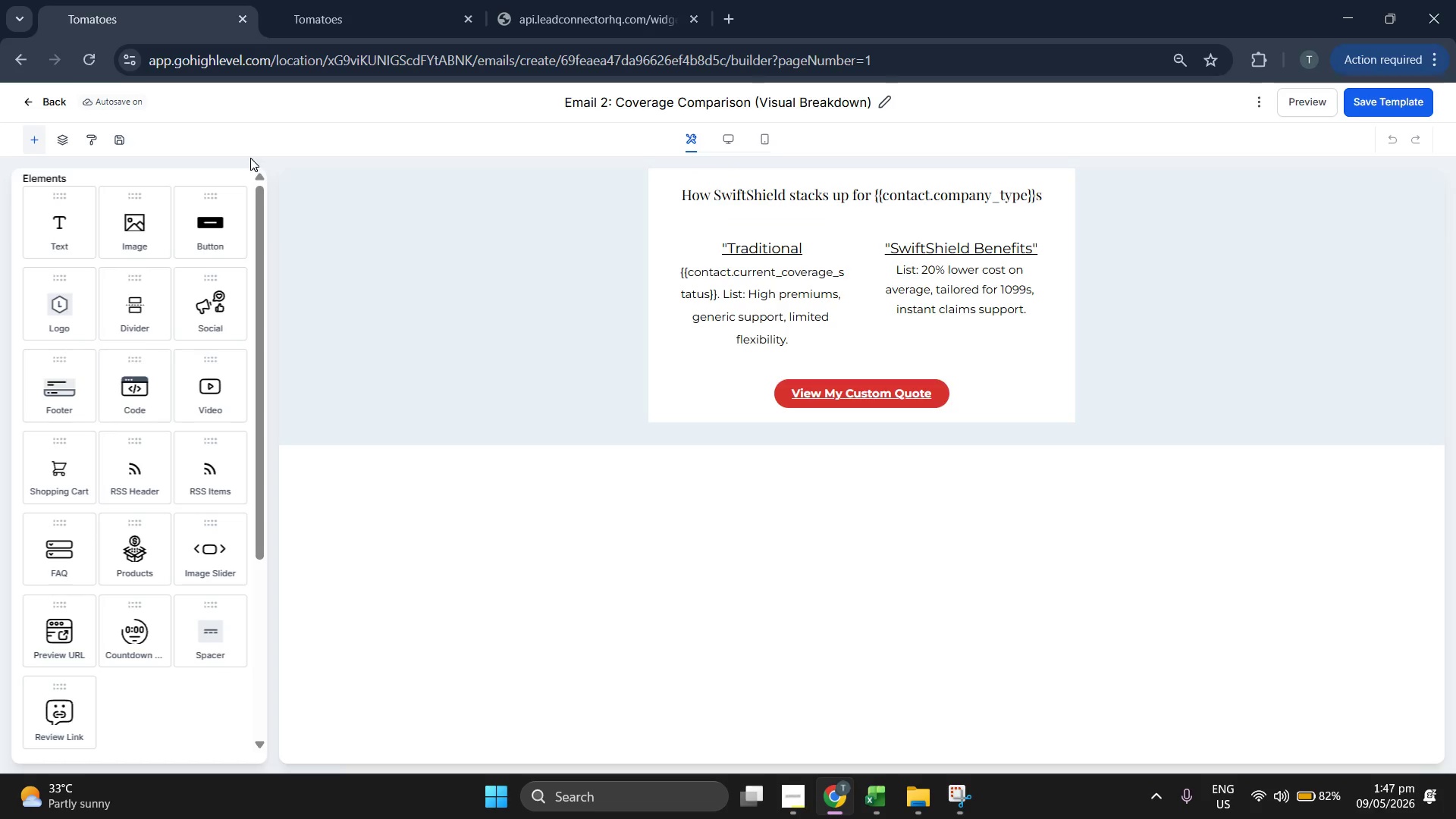 
left_click([51, 103])
 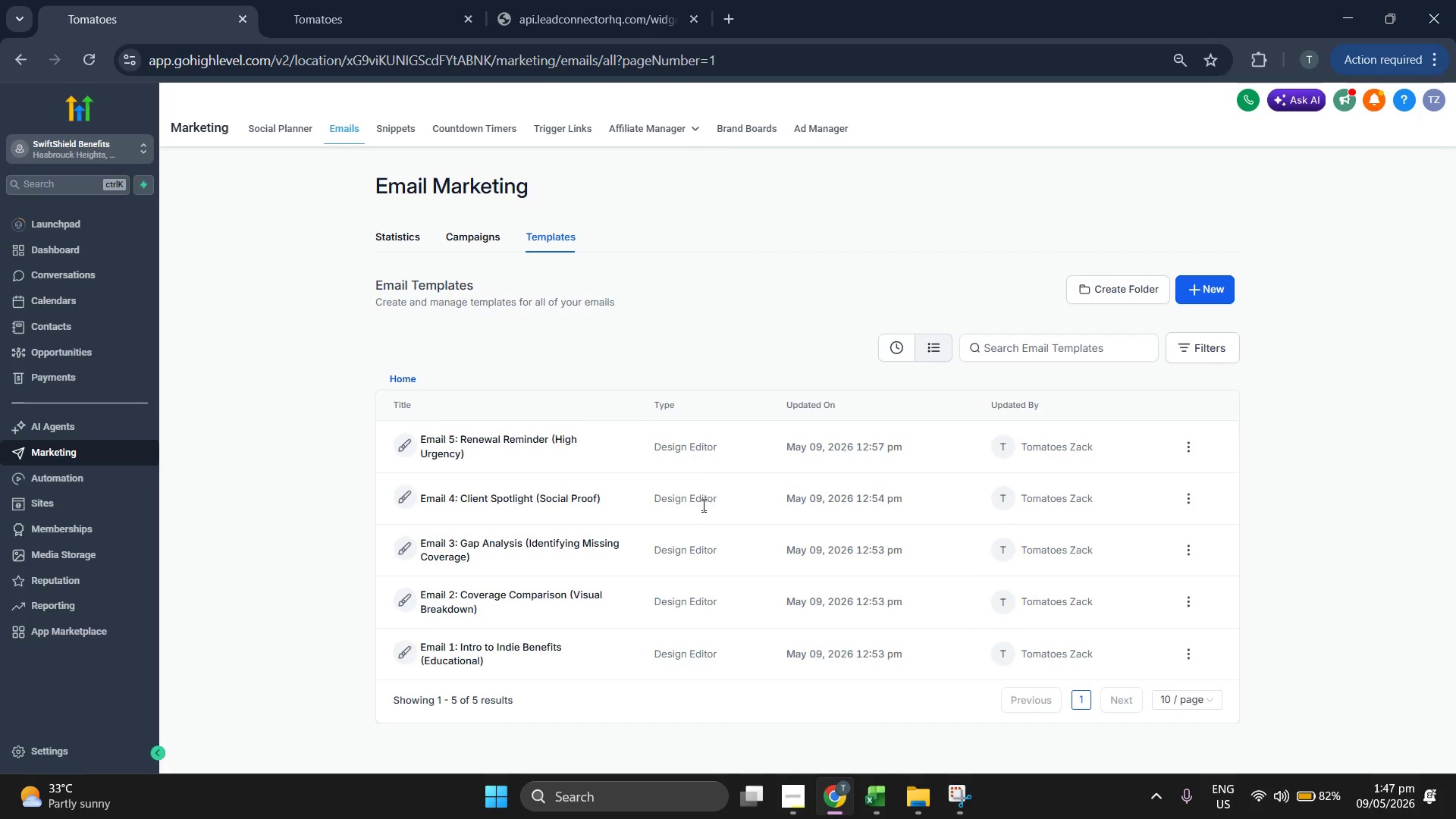 
wait(5.44)
 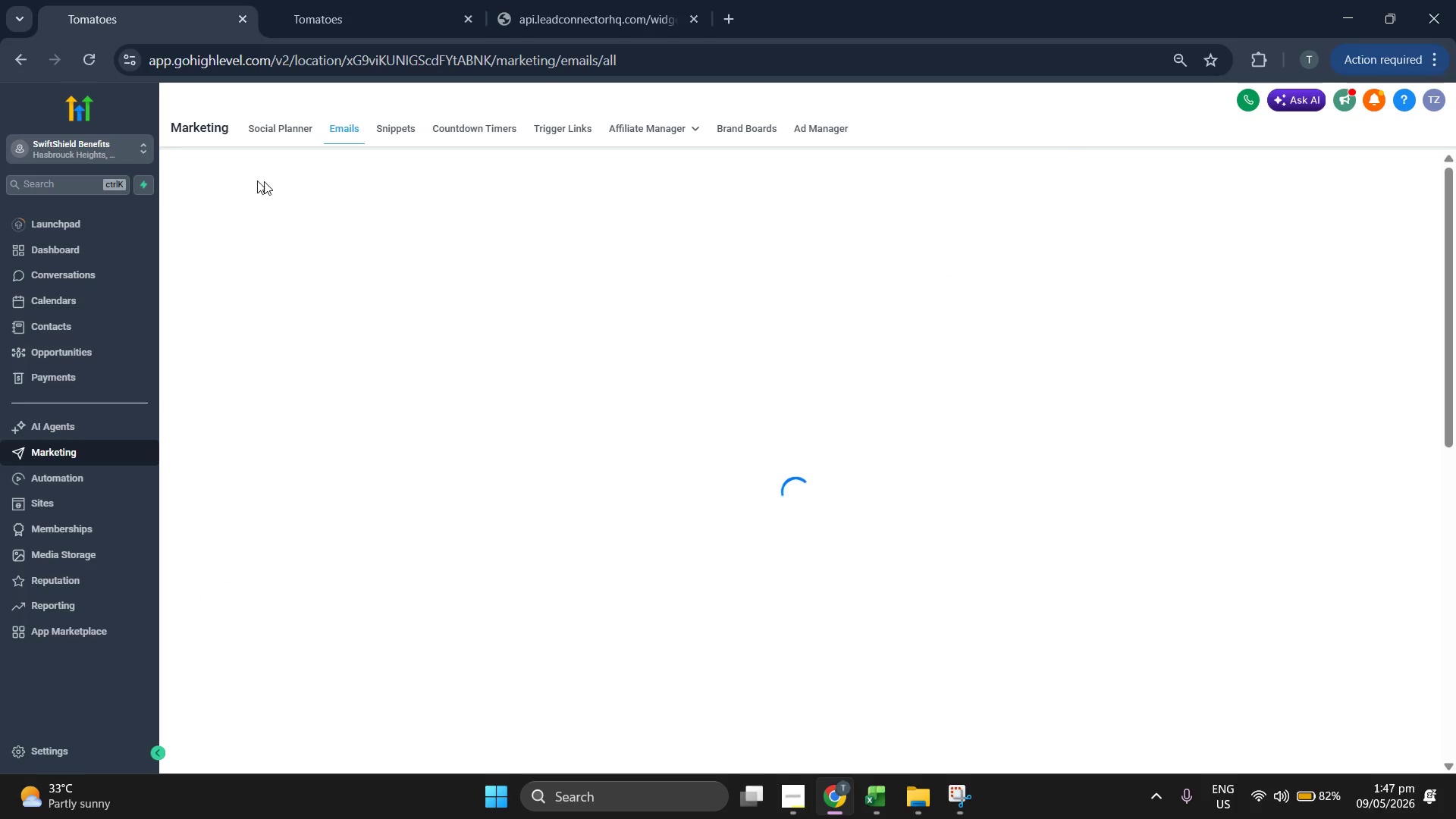 
left_click([525, 548])
 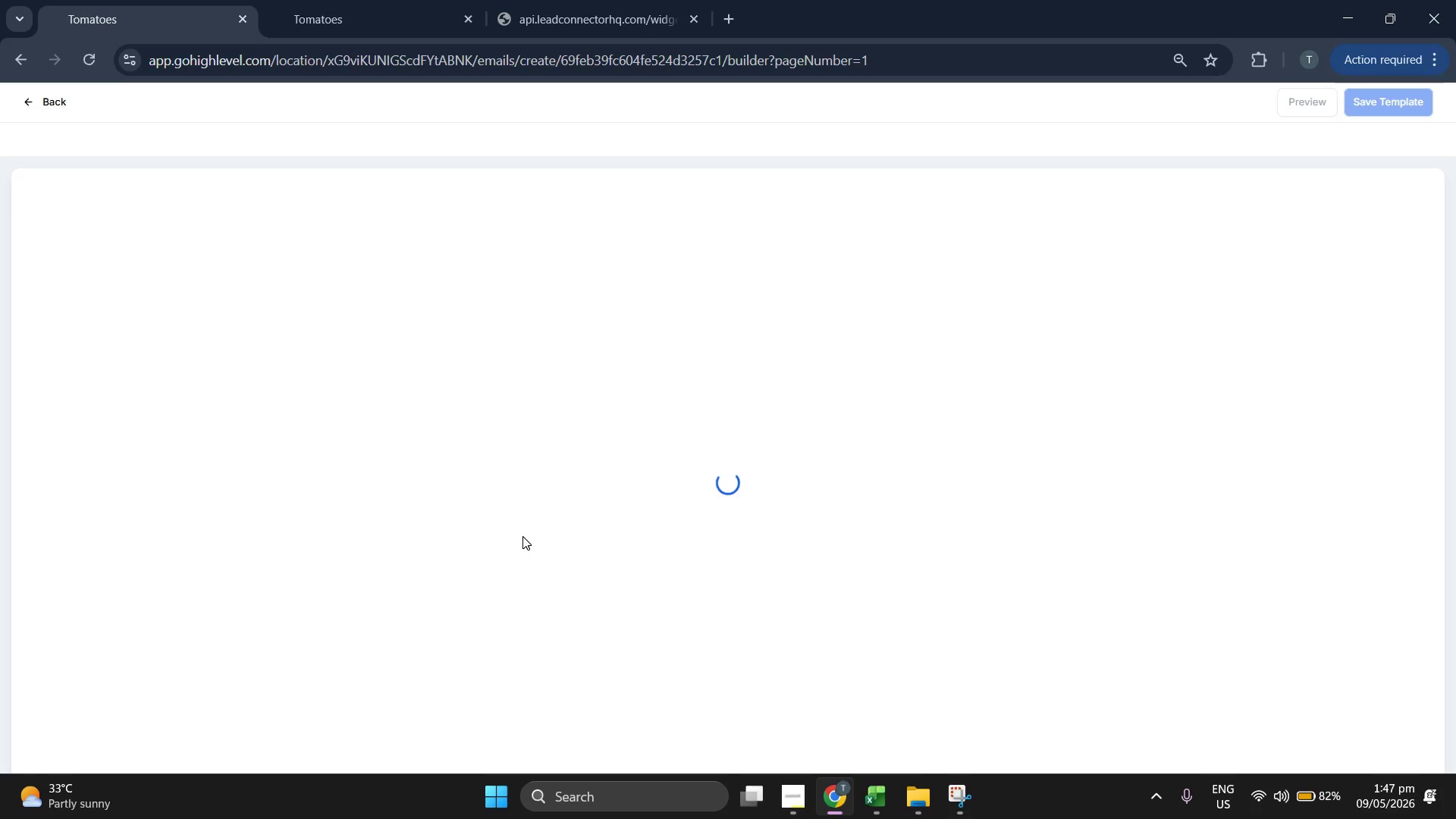 
wait(9.73)
 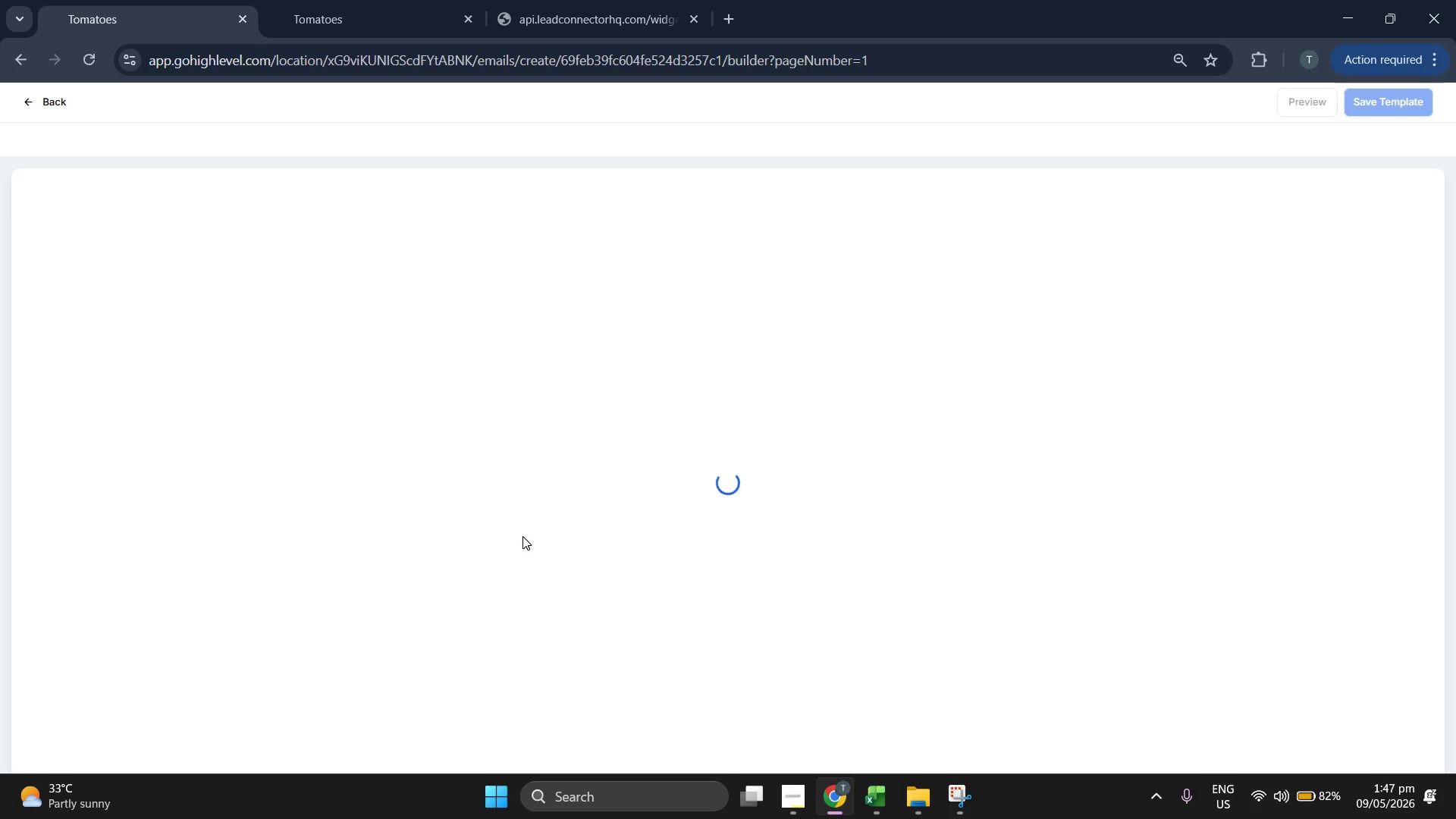 
mouse_move([758, 133])
 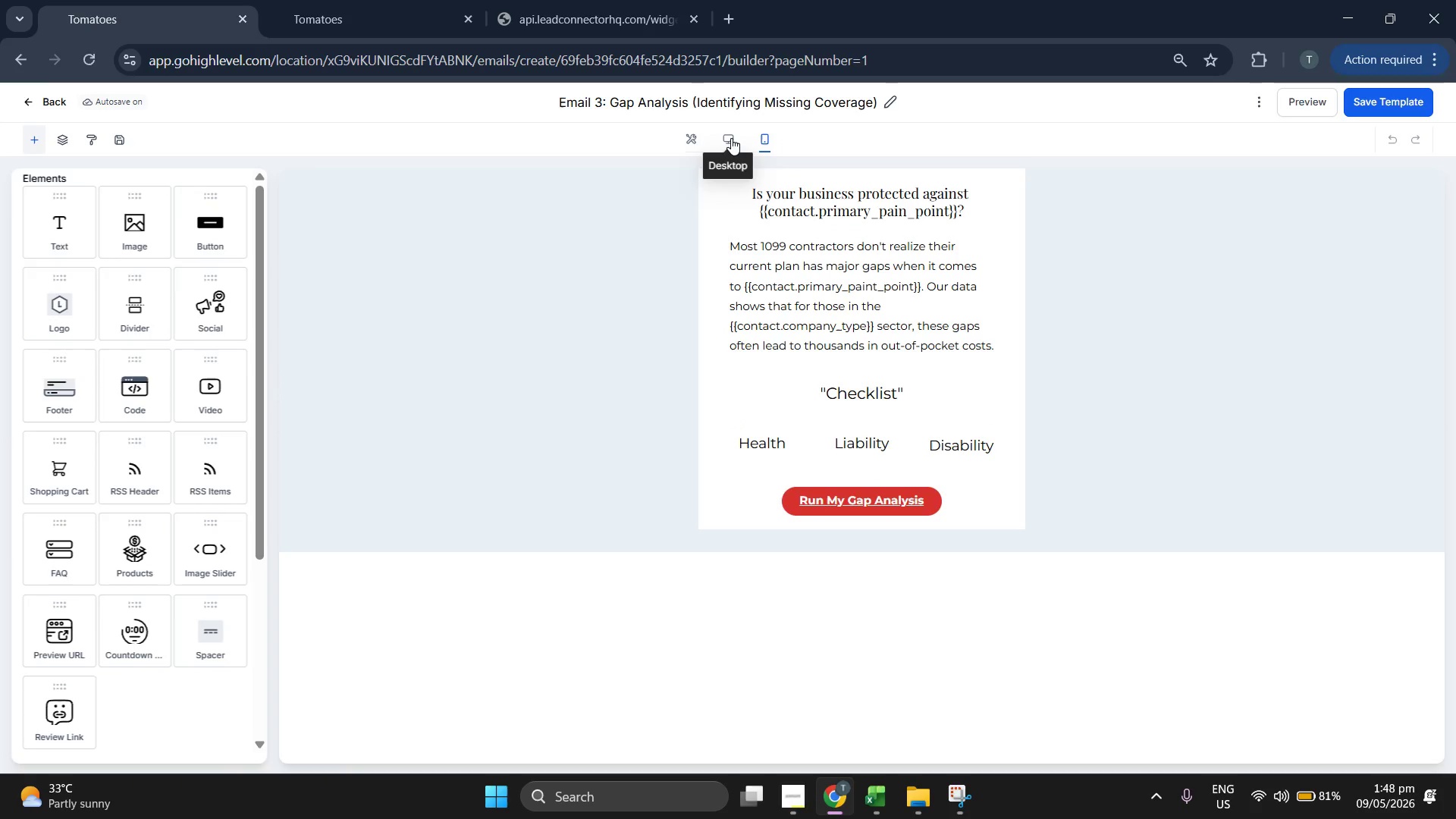 
left_click([731, 138])
 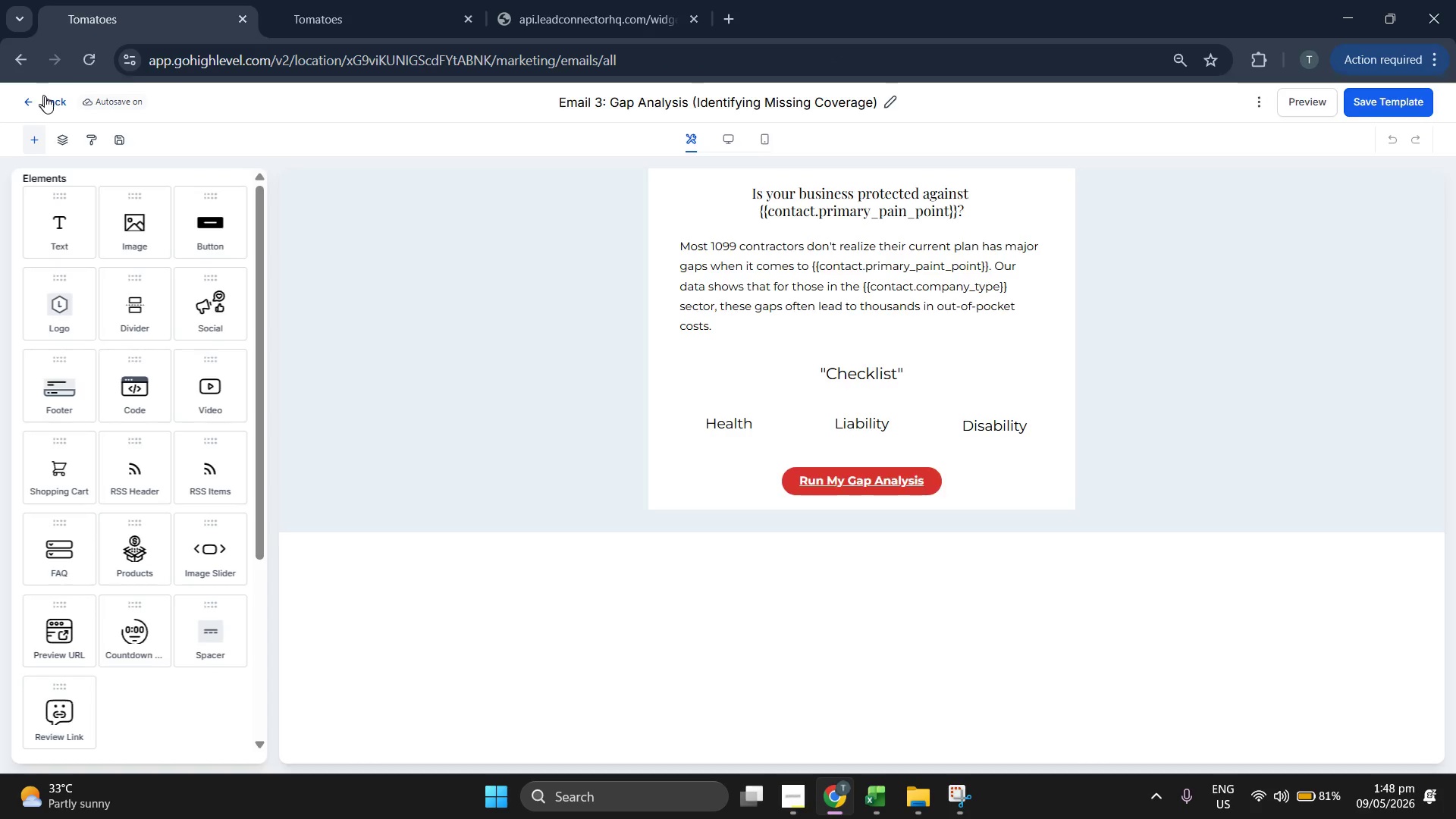 
wait(8.44)
 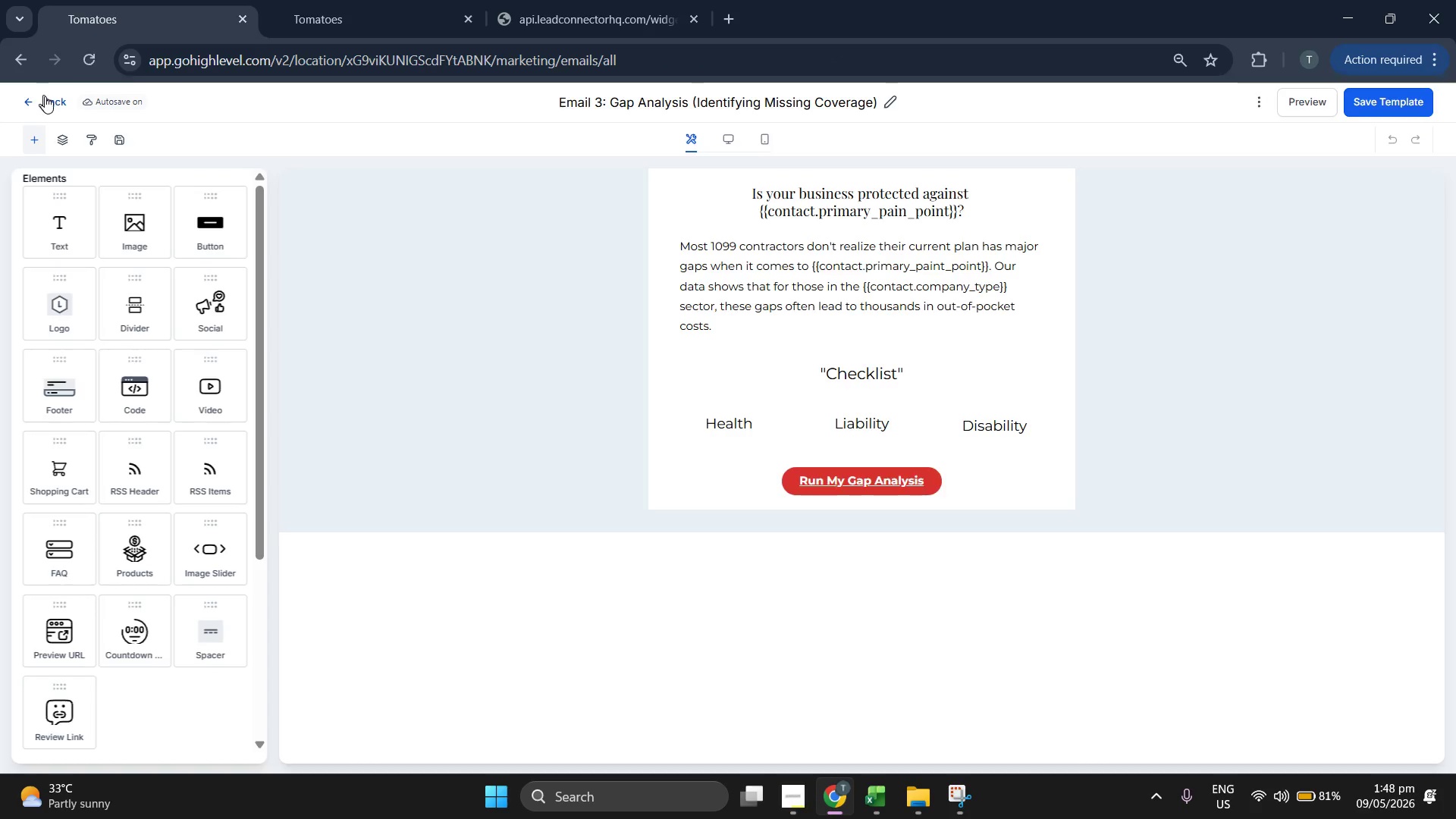 
left_click([491, 500])
 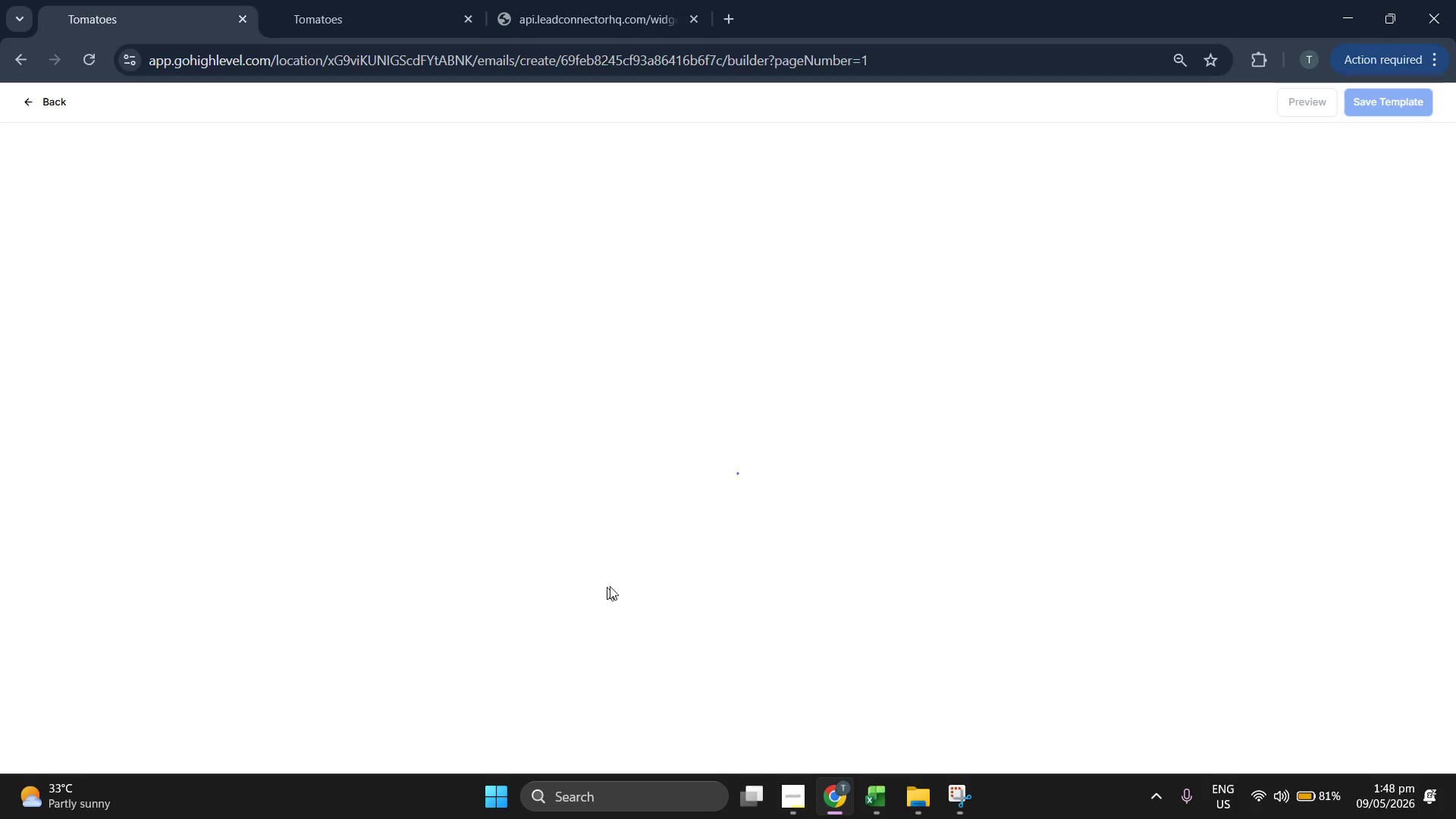 
wait(8.81)
 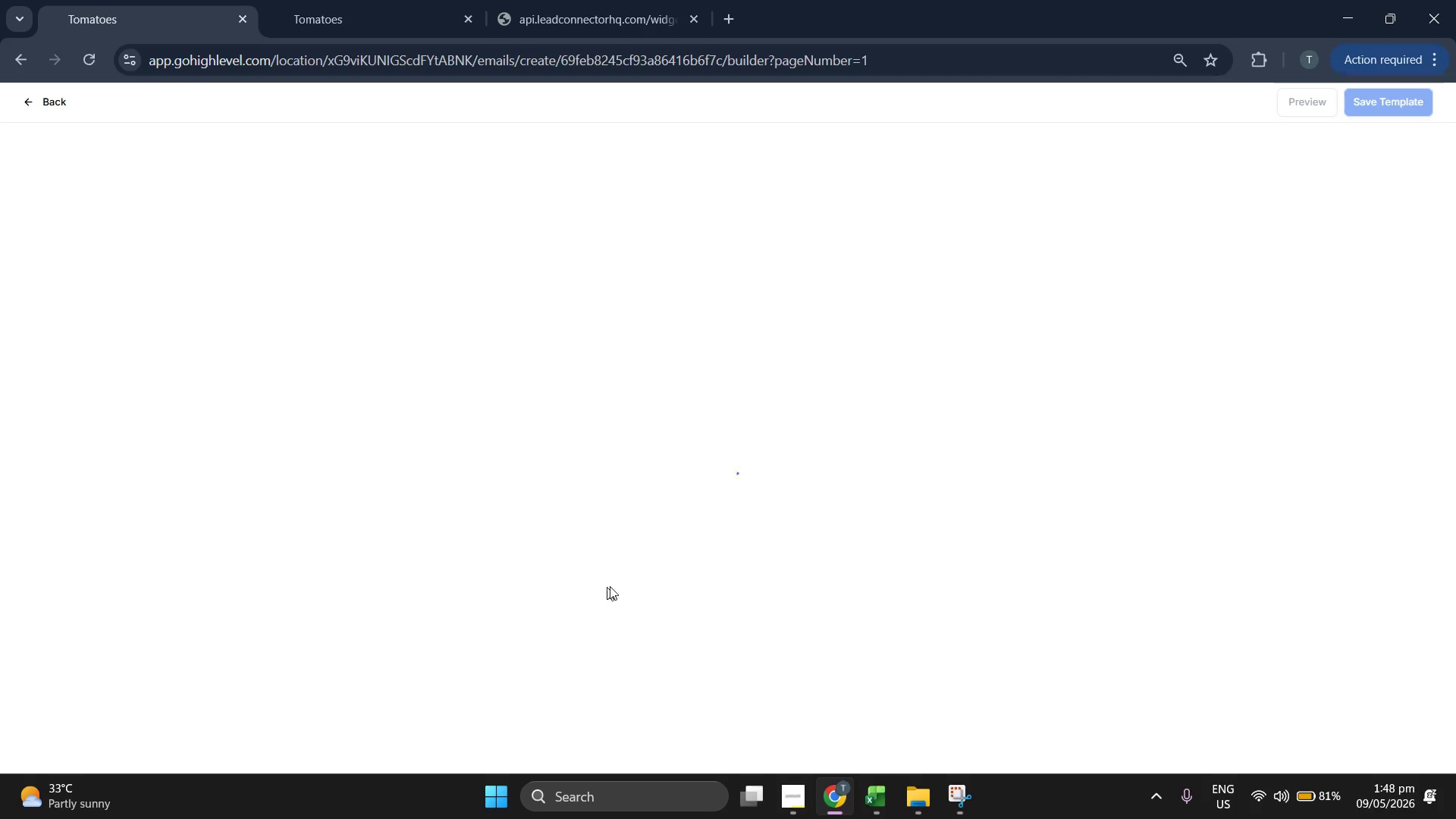 
left_click([759, 145])
 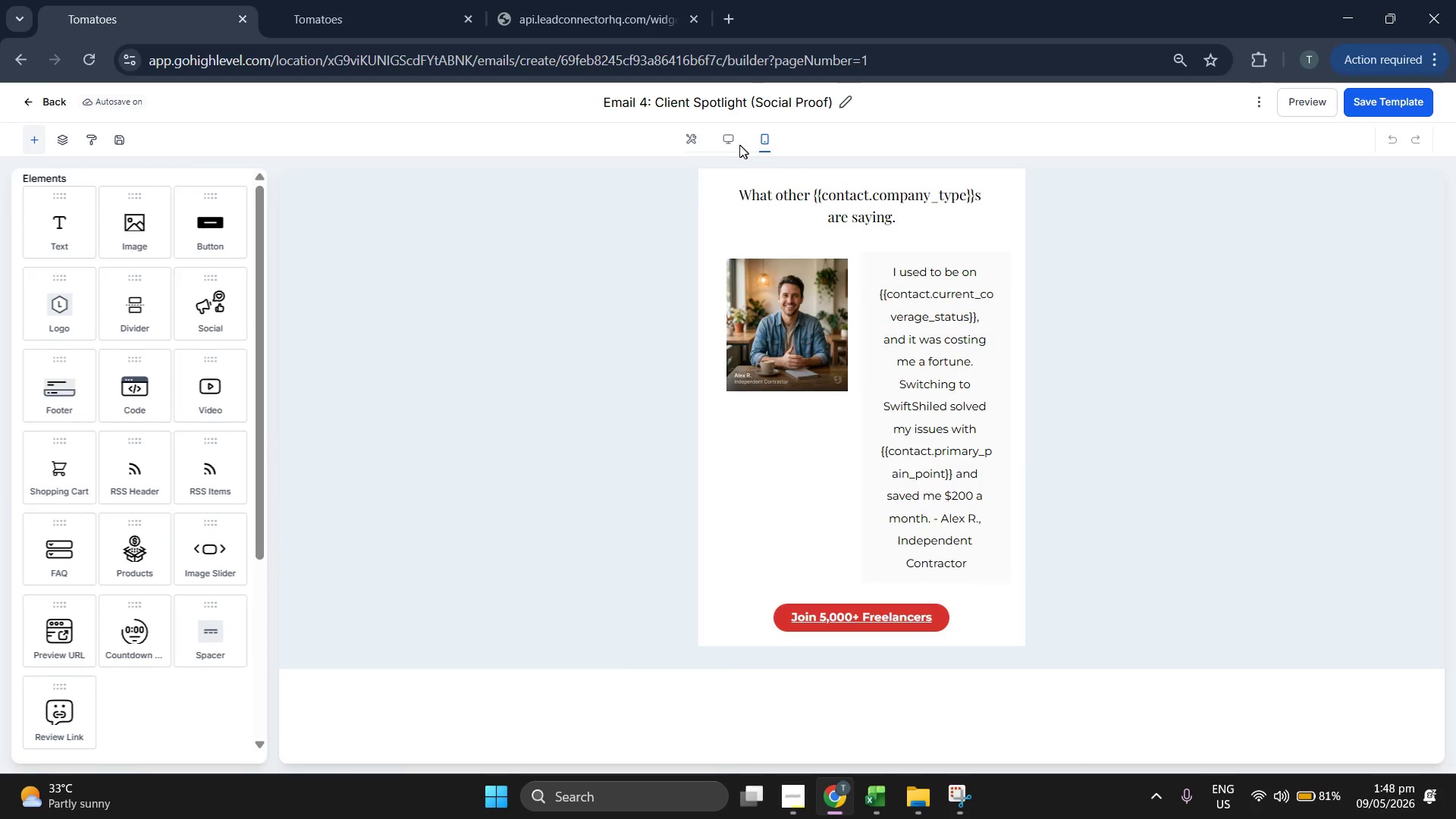 
left_click([725, 143])
 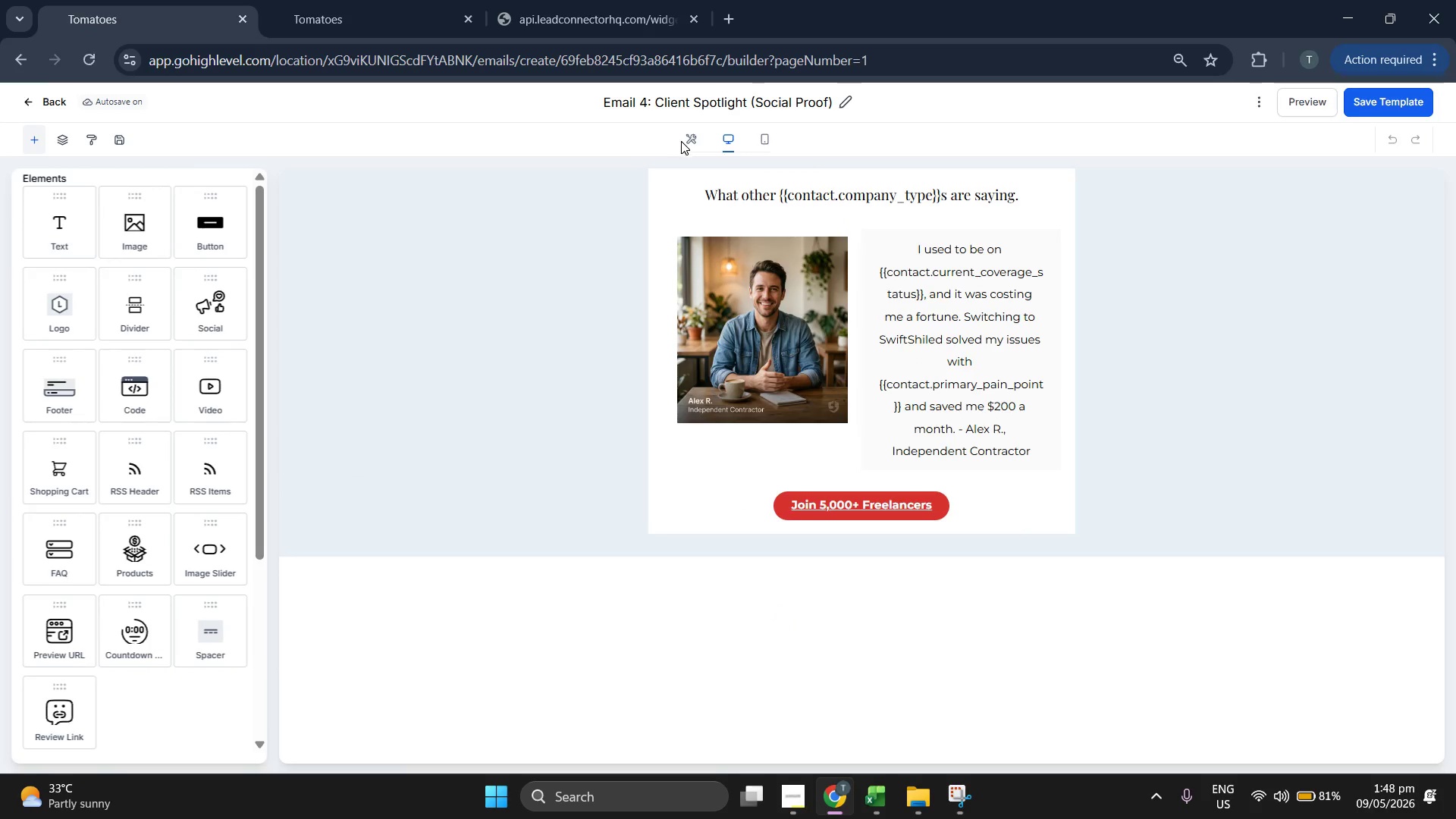 
left_click([688, 141])
 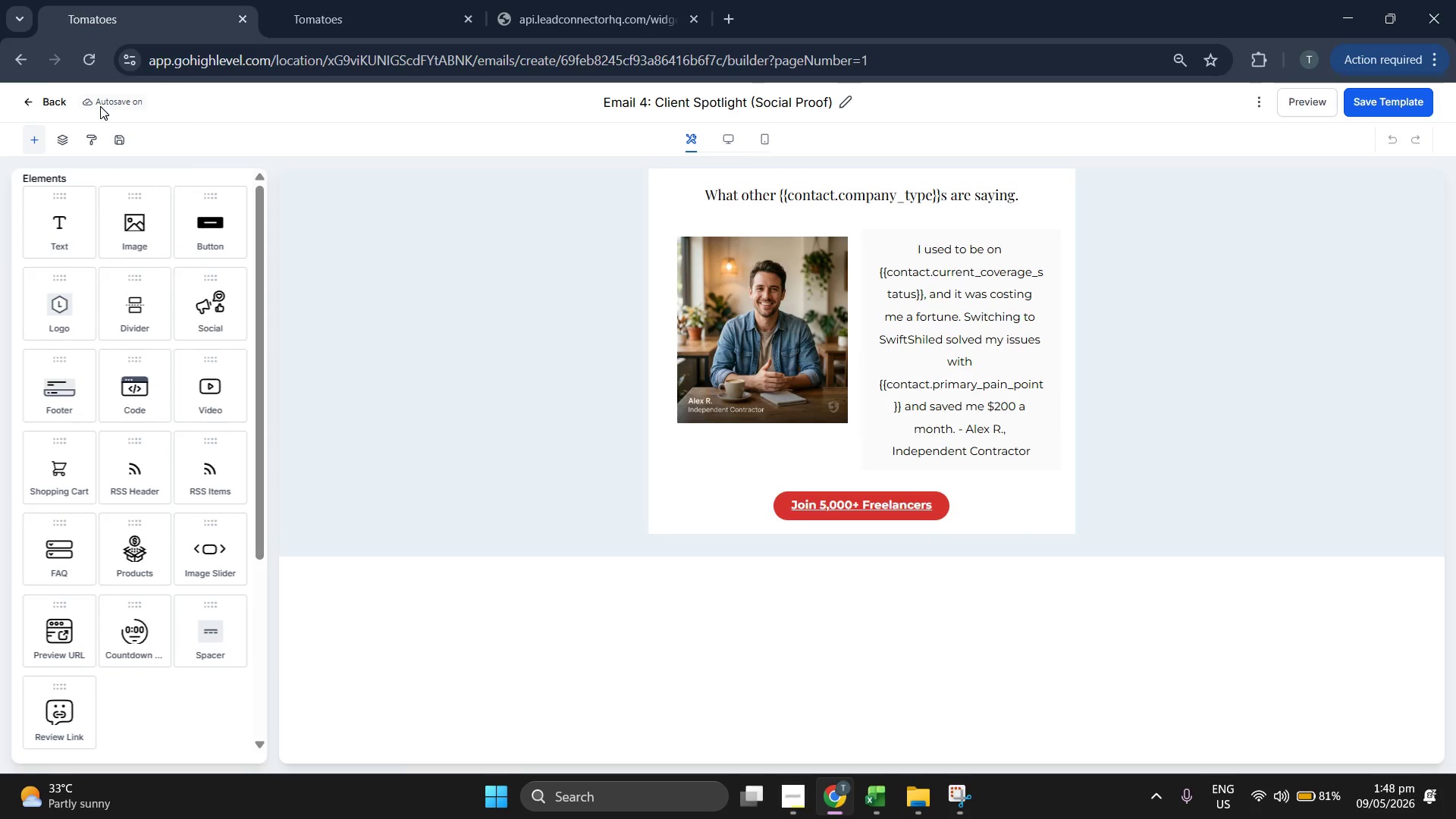 
left_click([46, 95])
 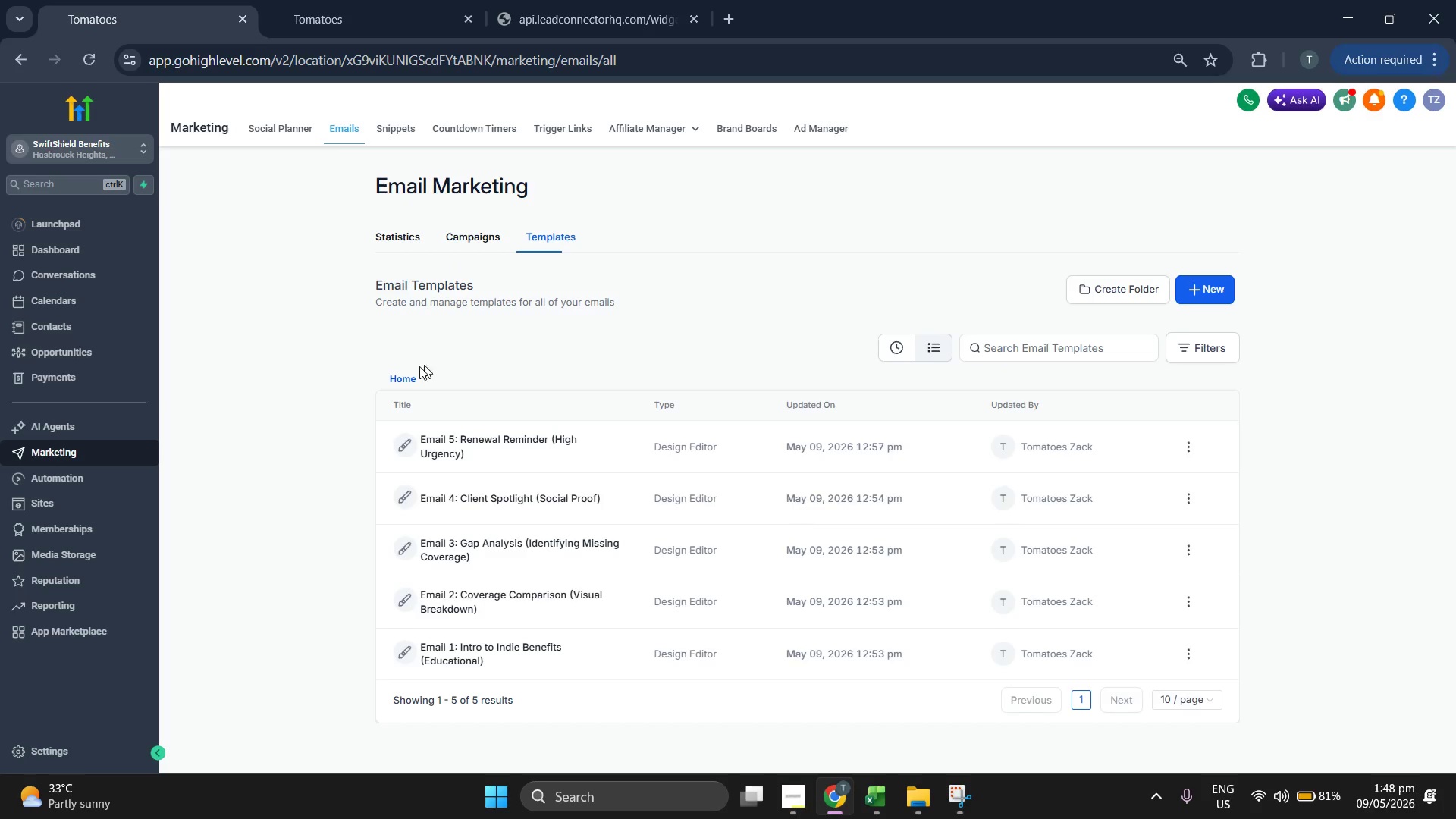 
wait(5.09)
 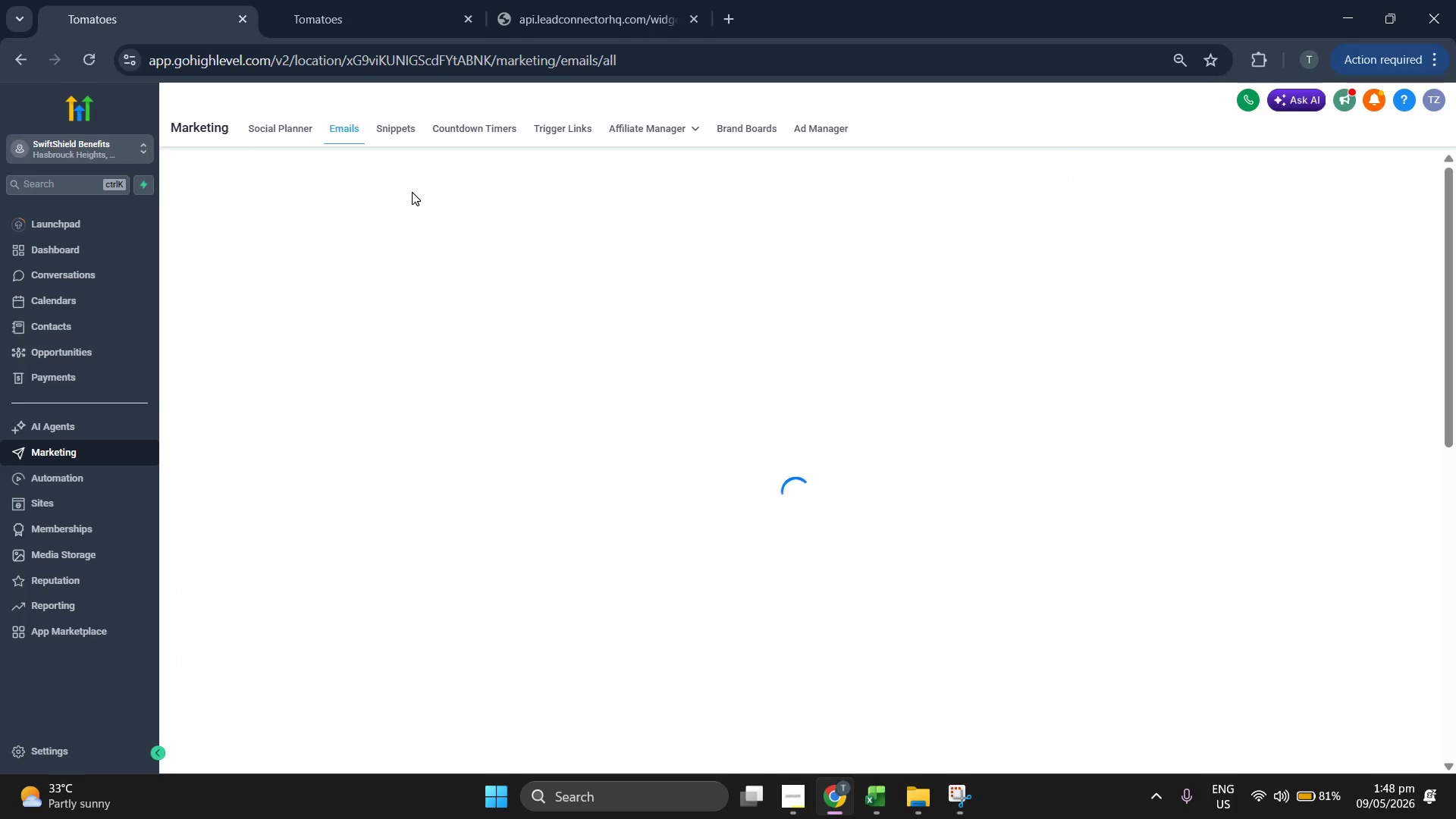 
left_click([473, 444])
 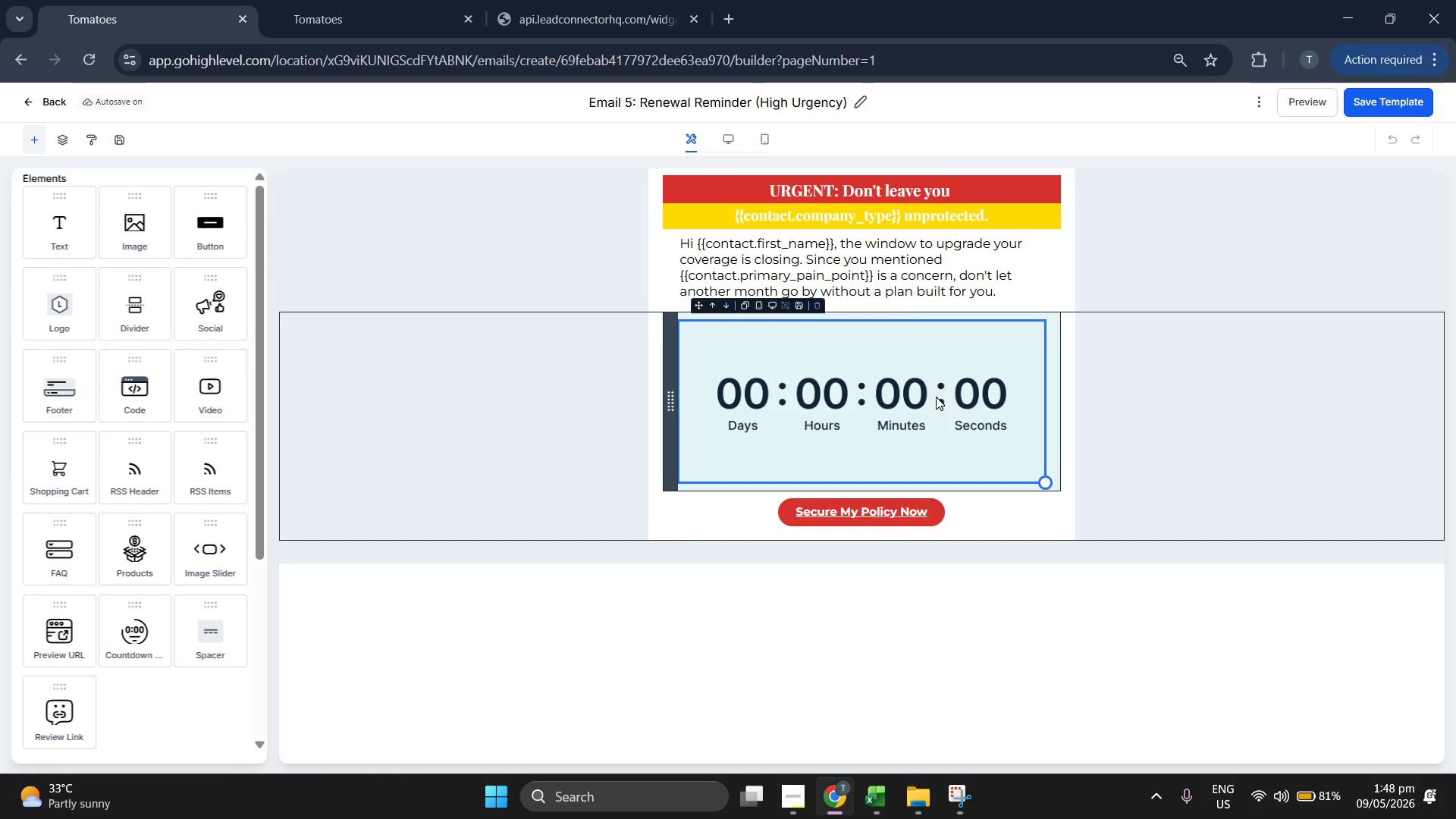 
wait(11.84)
 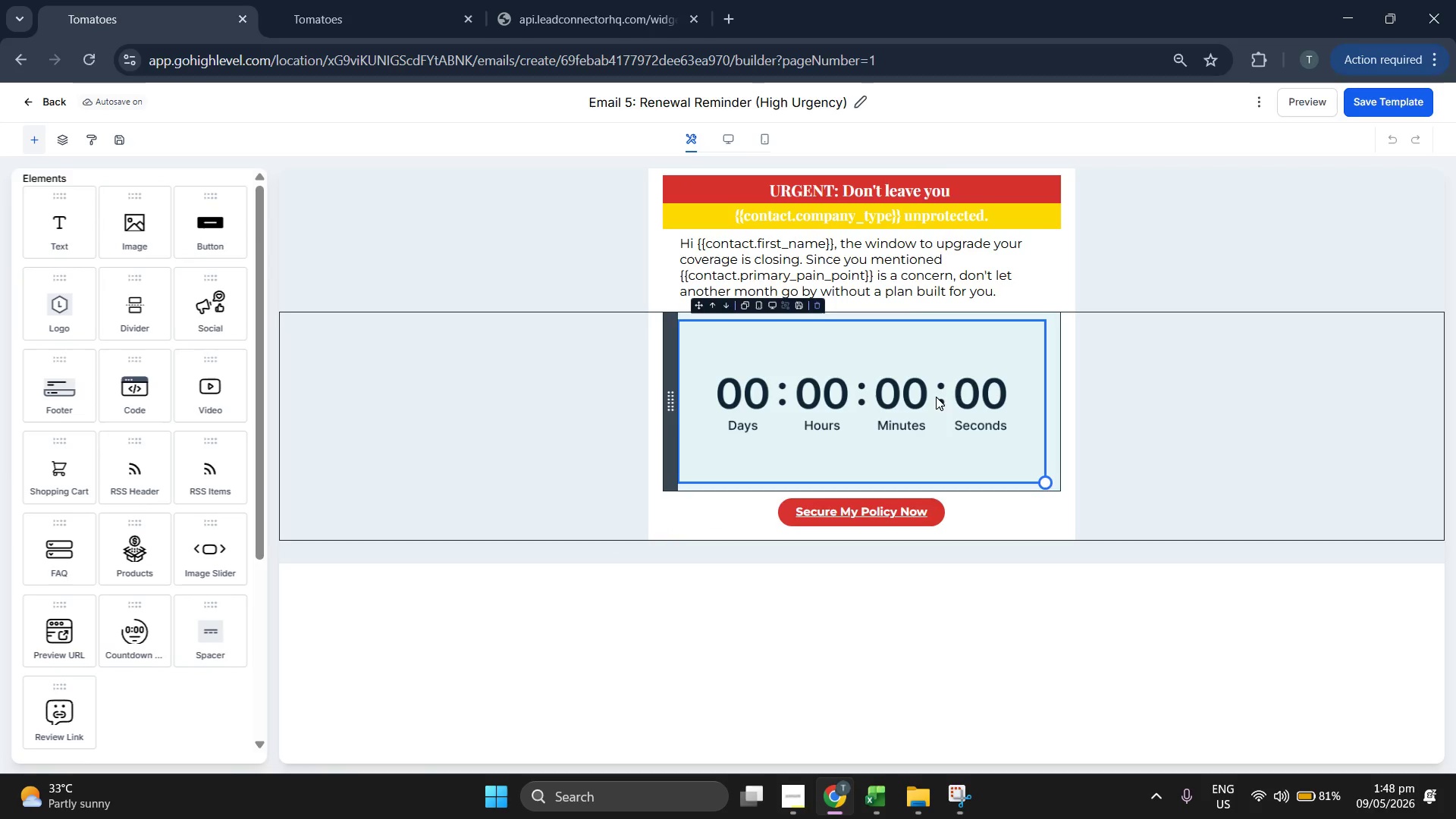 
left_click([722, 133])
 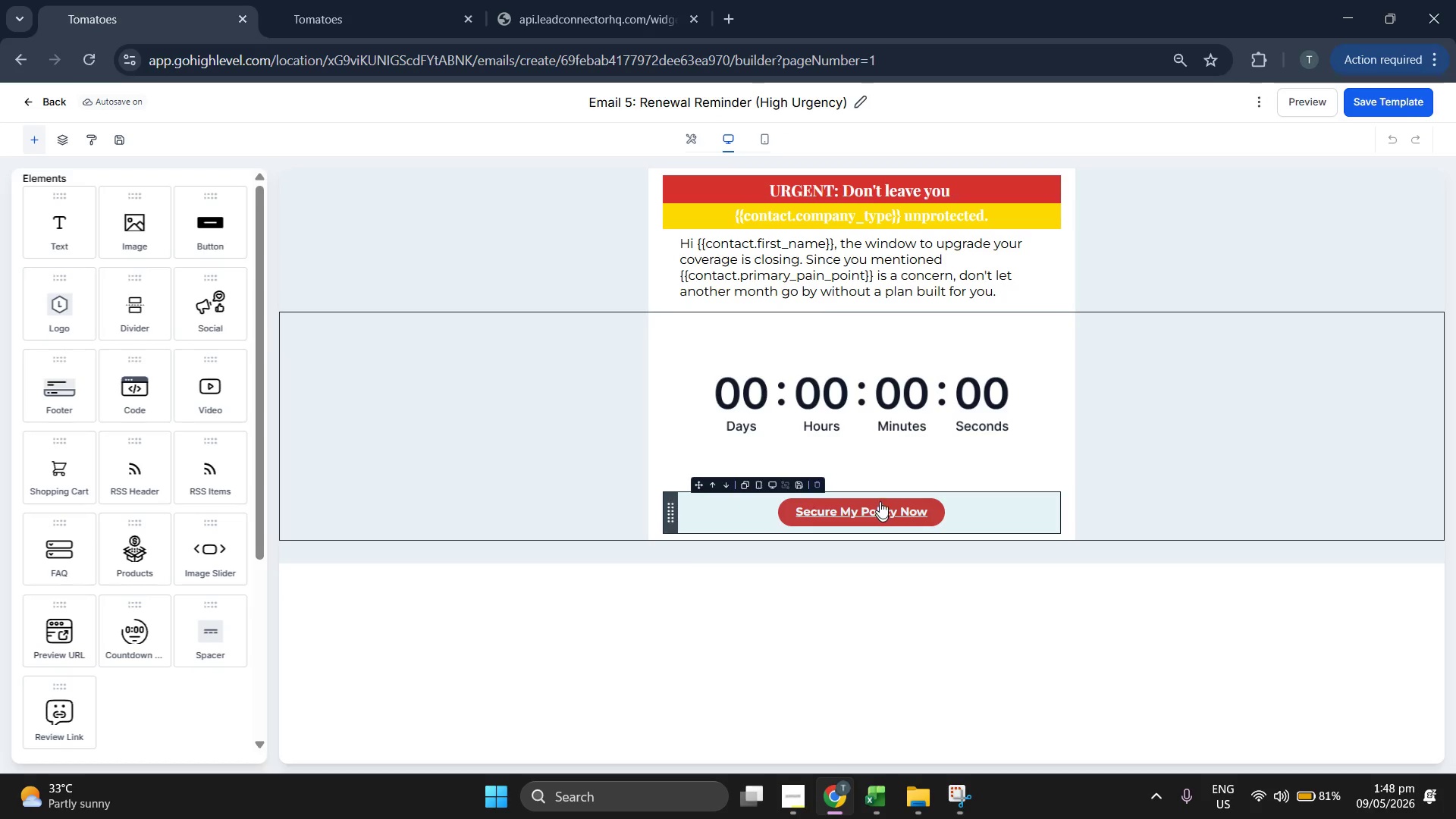 
left_click([690, 137])
 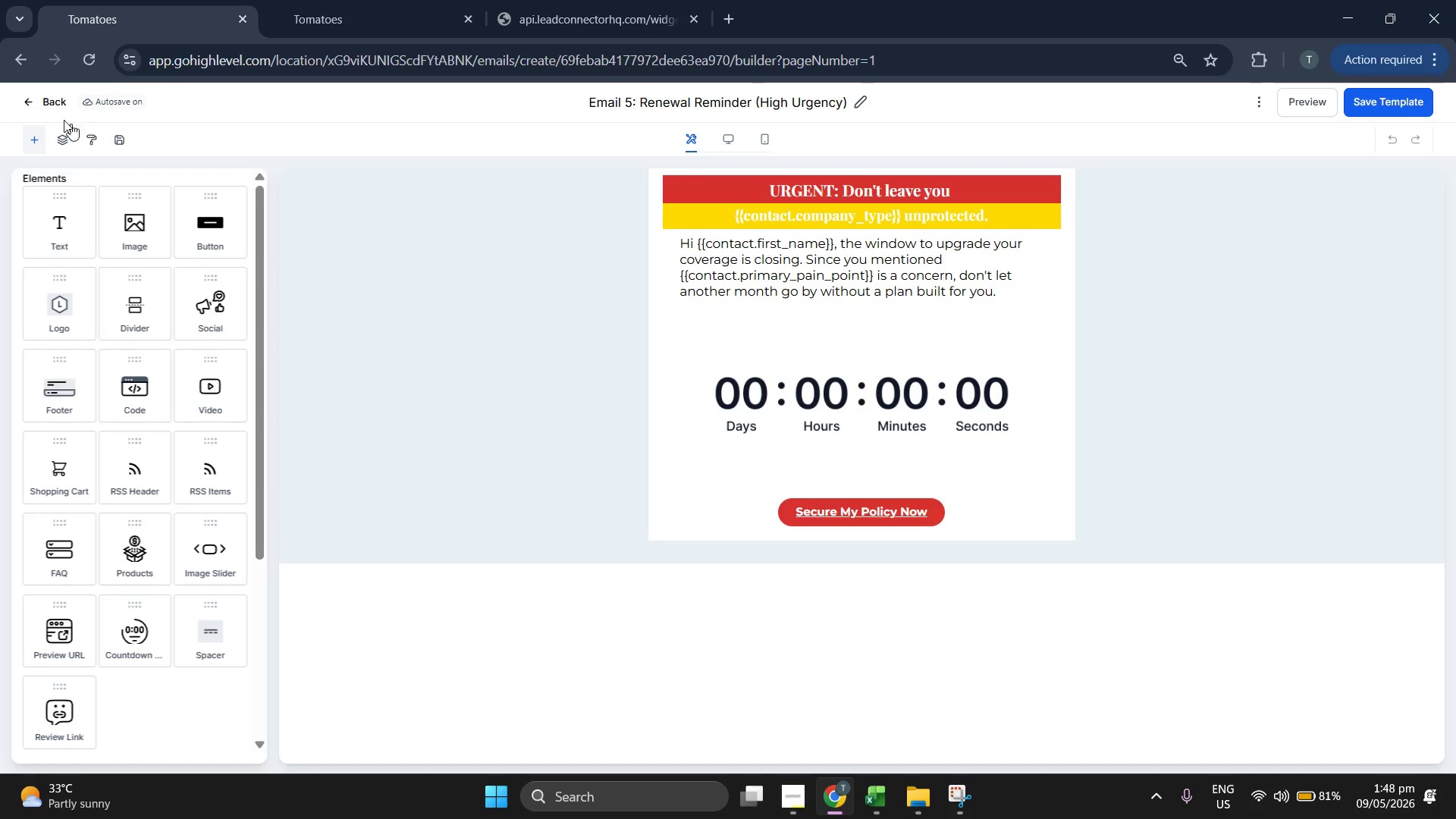 
left_click([53, 103])
 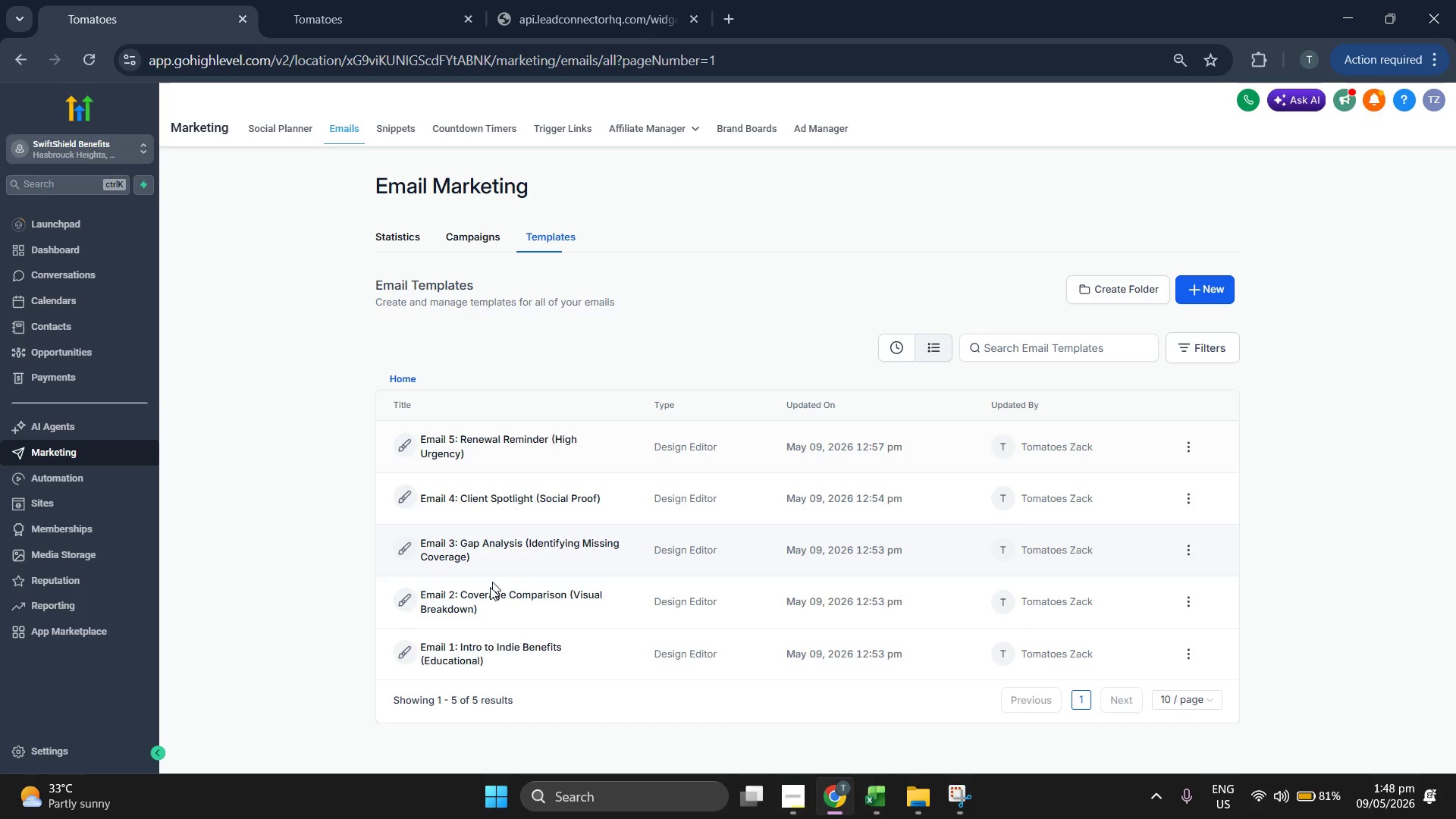 
wait(5.61)
 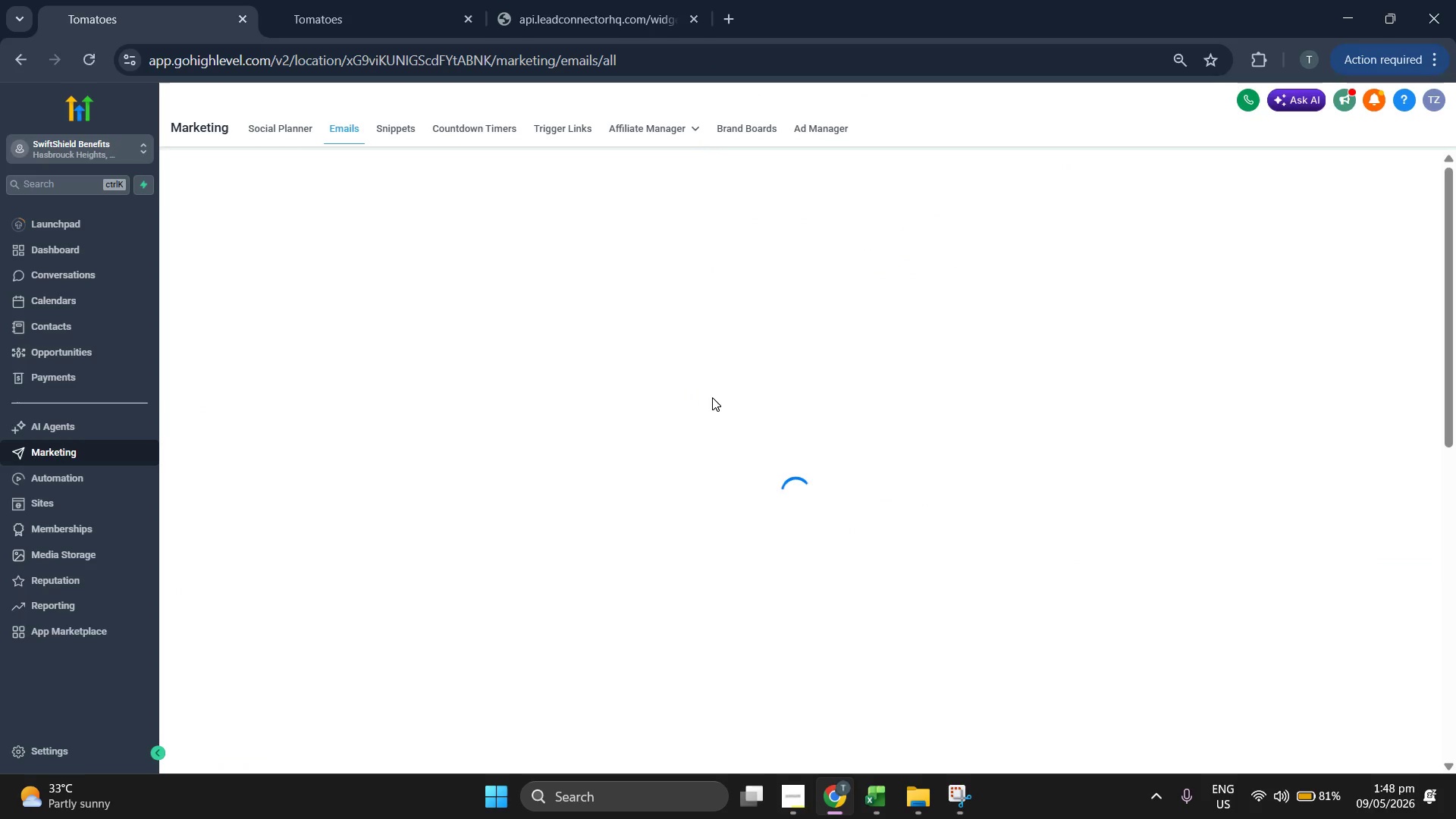 
left_click([133, 479])
 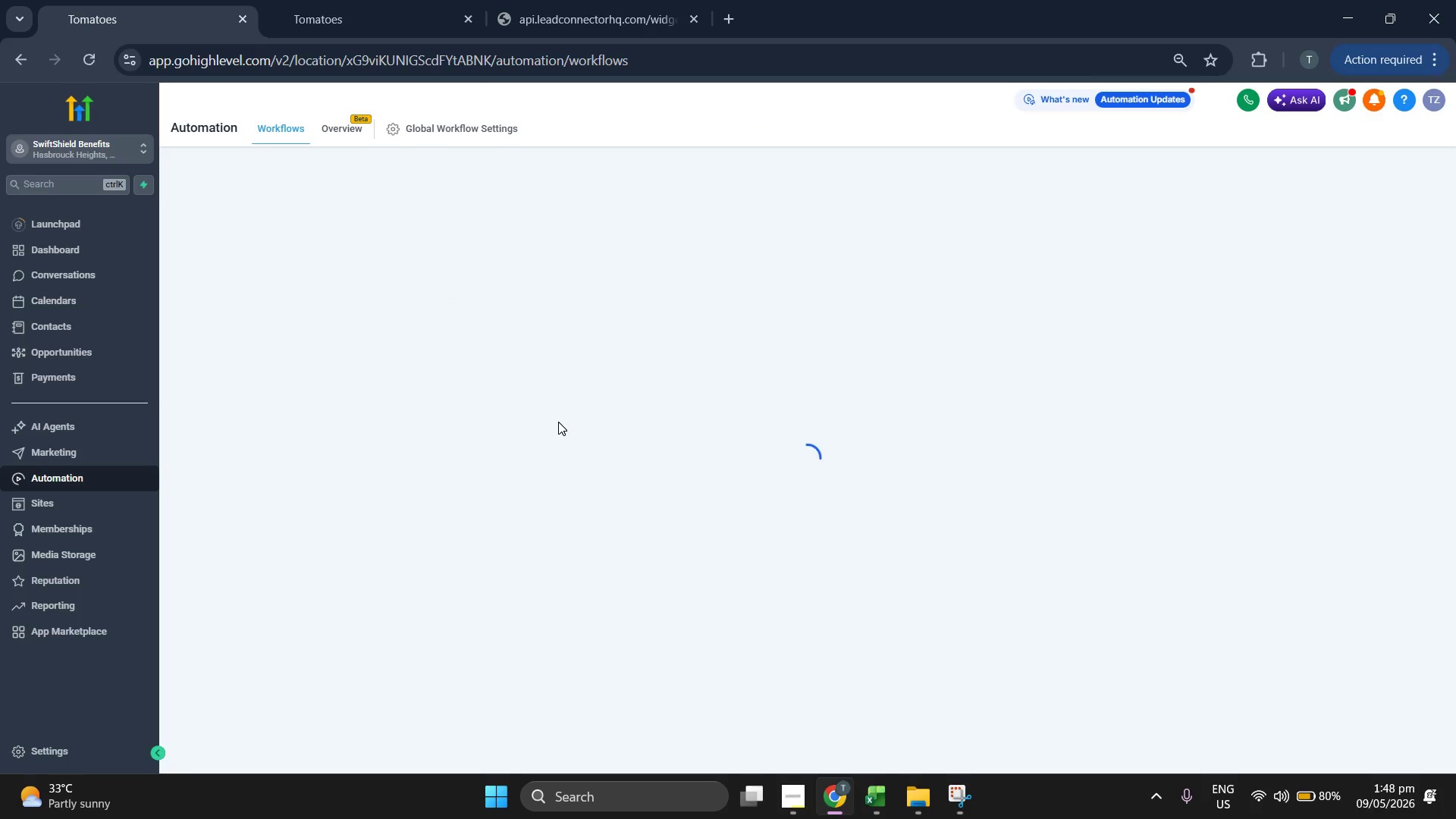 
wait(9.55)
 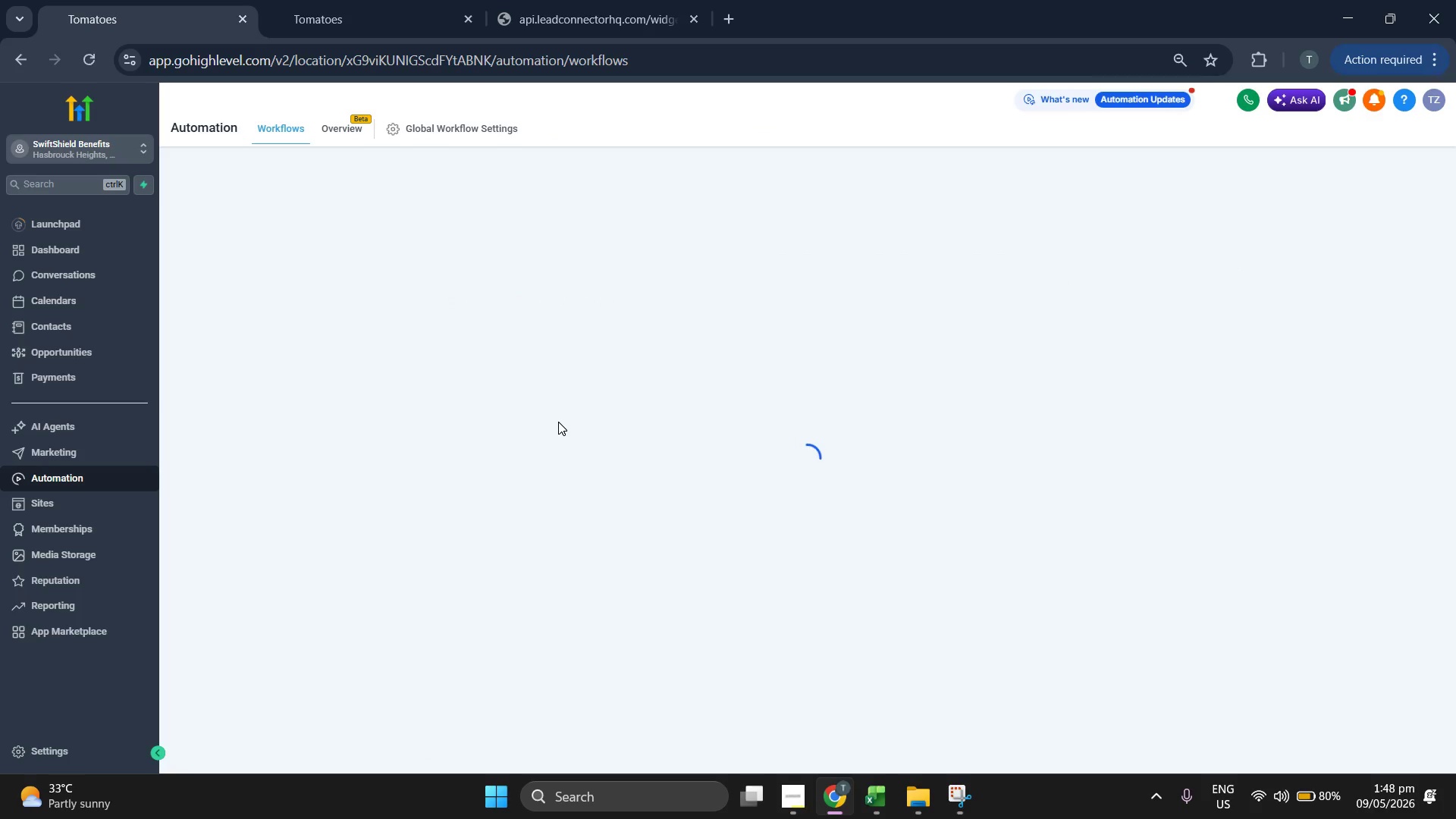 
left_click([469, 352])
 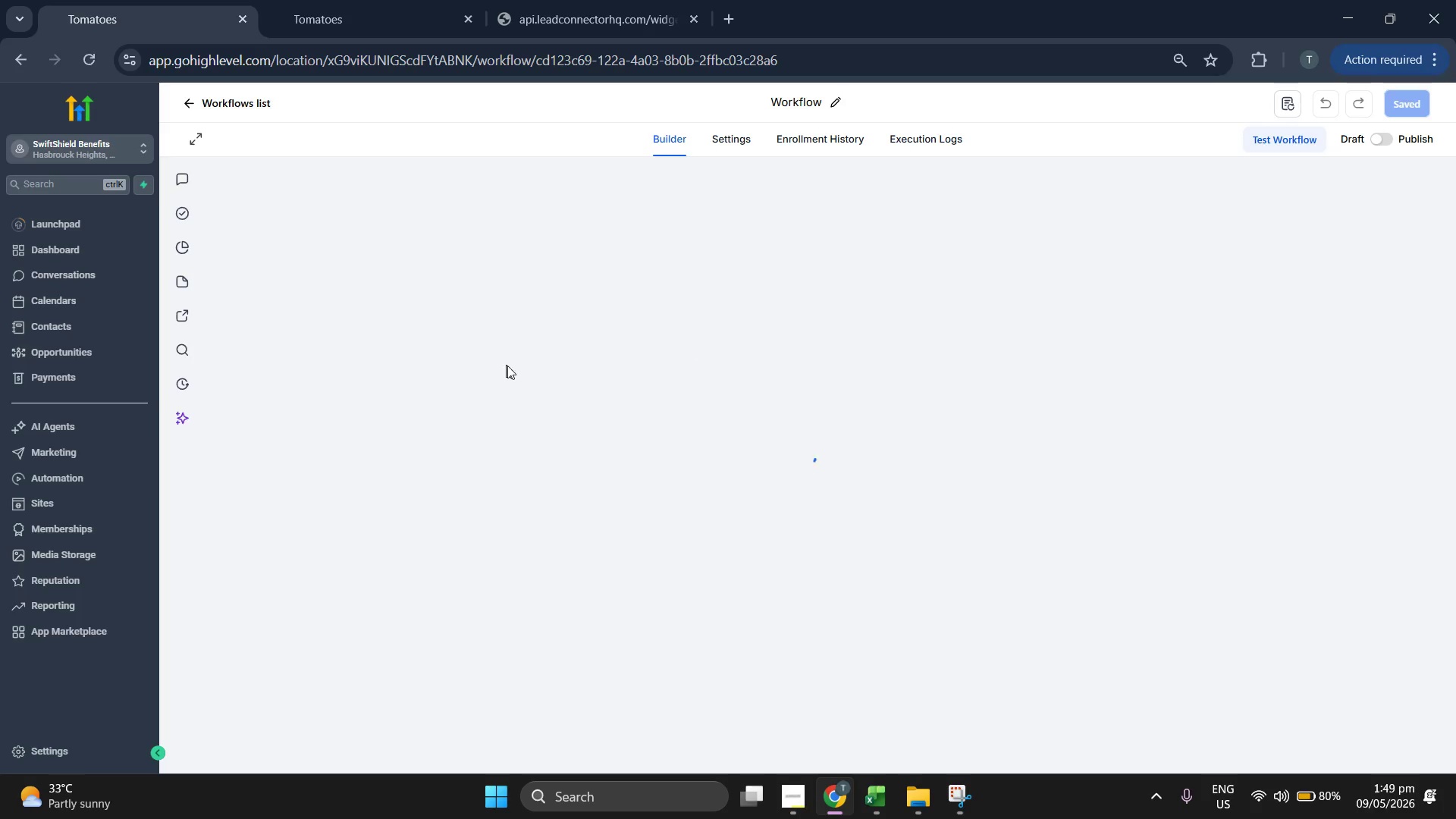 
wait(13.28)
 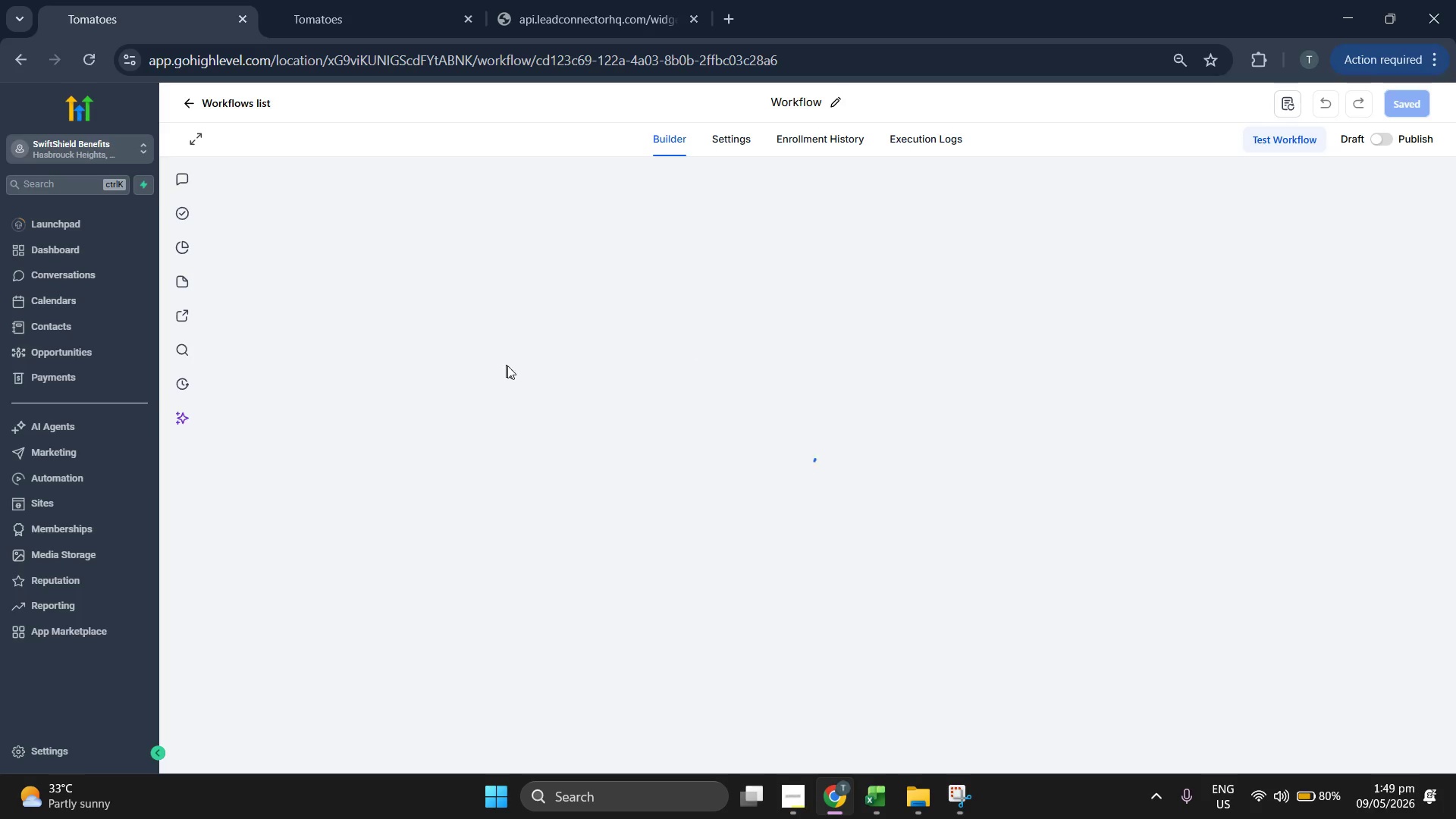 
left_click_drag(start_coordinate=[575, 304], to_coordinate=[582, 370])
 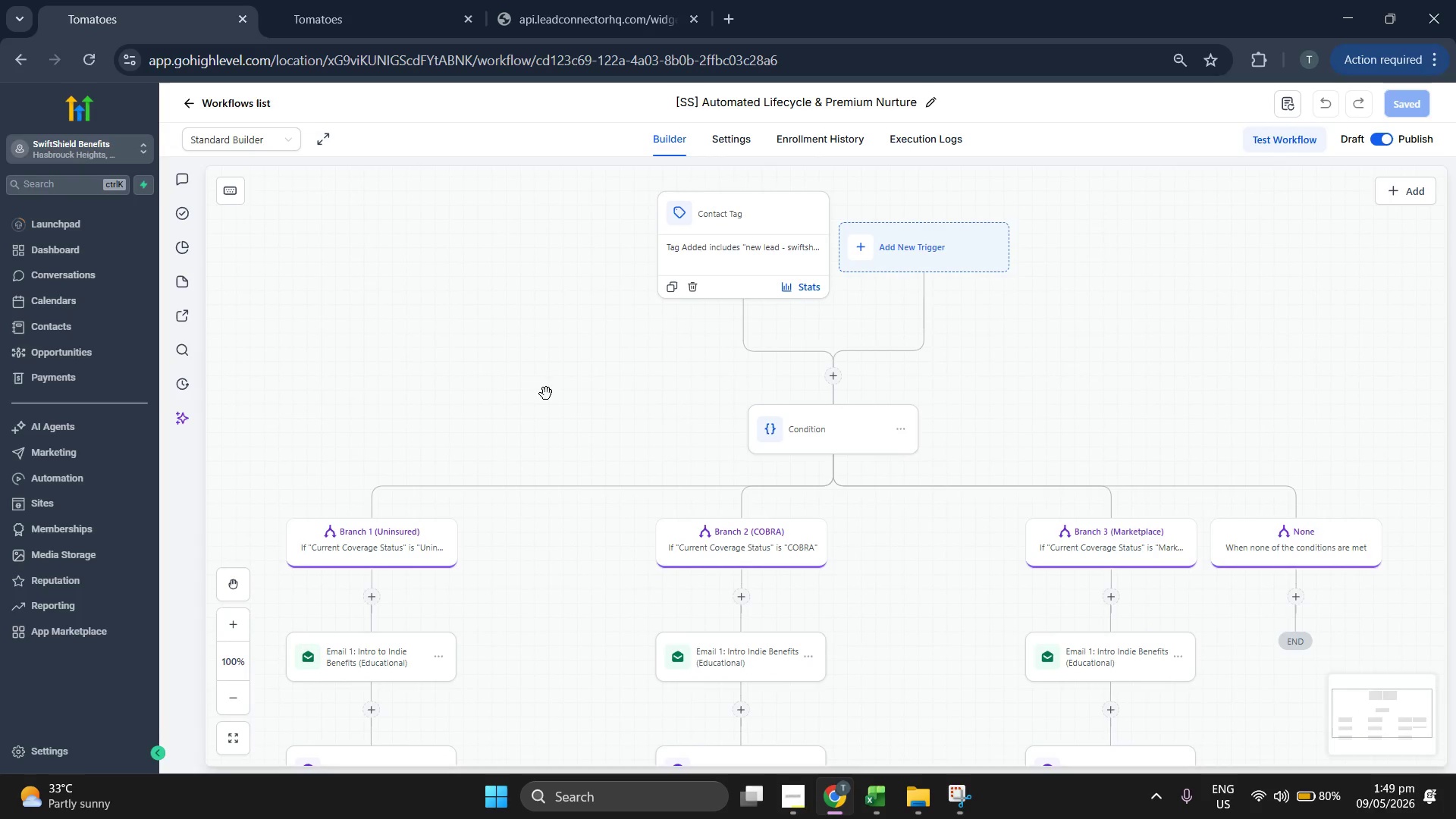 
left_click_drag(start_coordinate=[546, 394], to_coordinate=[562, 362])
 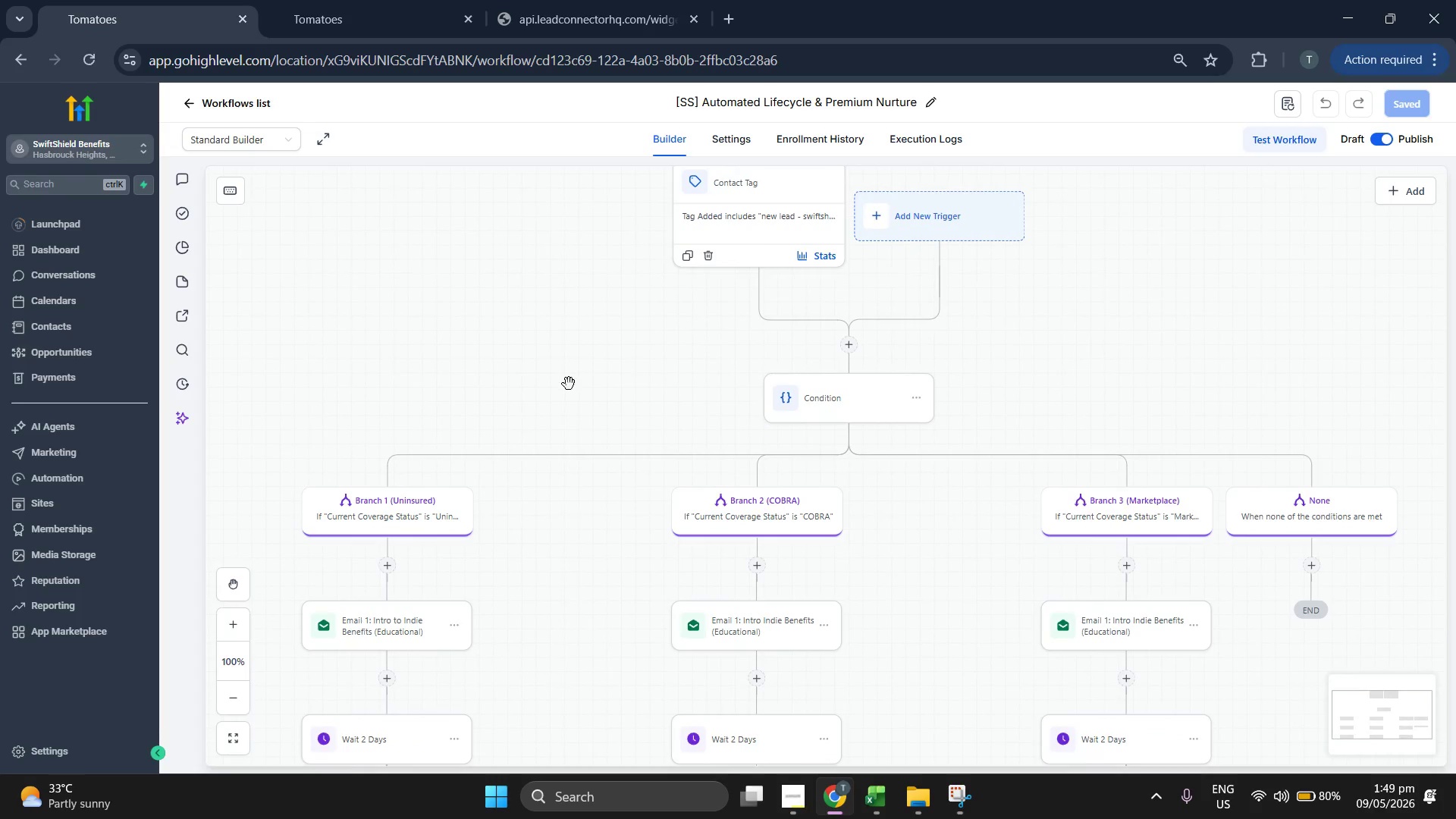 
left_click_drag(start_coordinate=[569, 384], to_coordinate=[565, 408])
 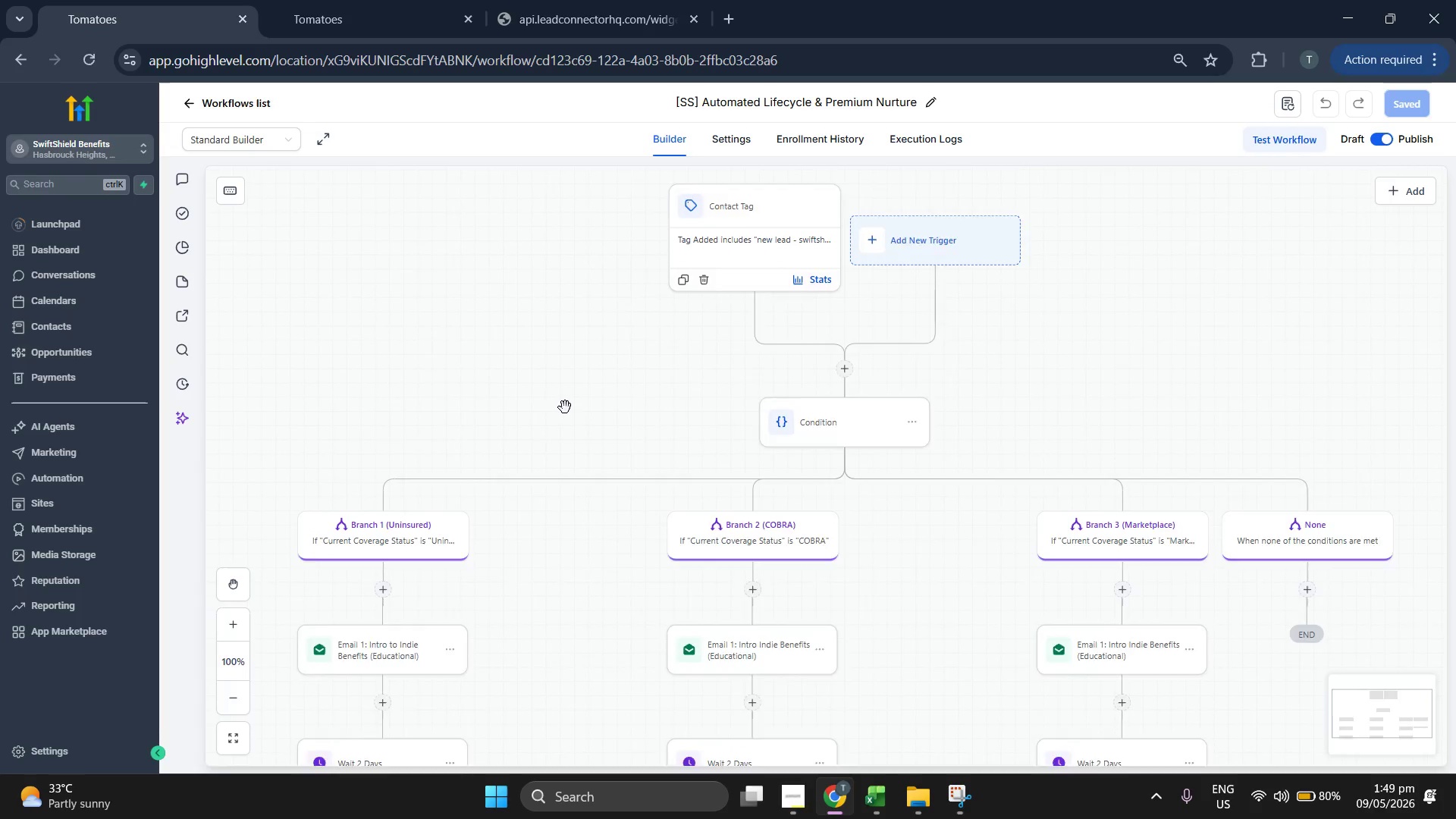 
left_click_drag(start_coordinate=[548, 445], to_coordinate=[653, 346])
 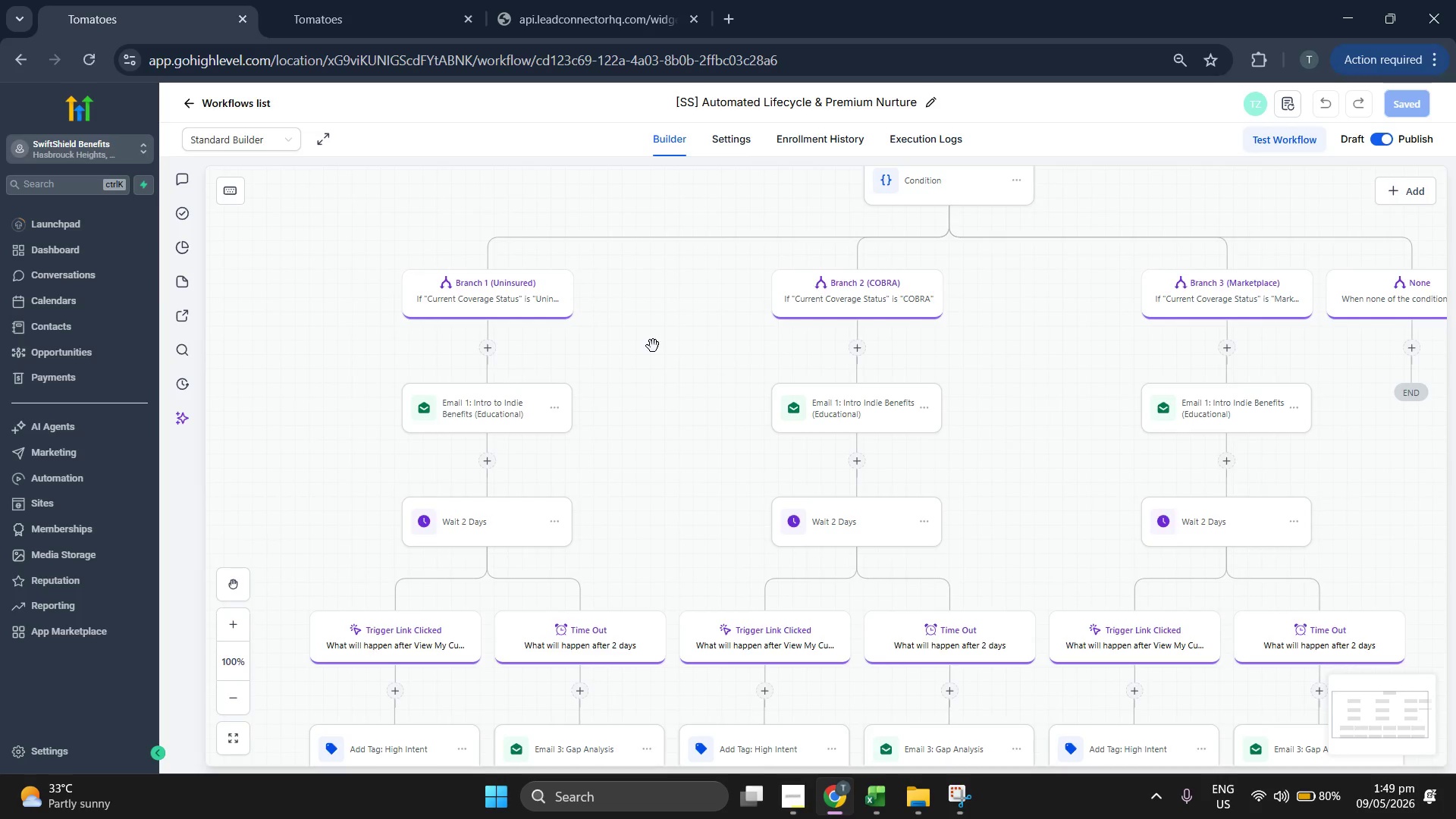 
scroll: coordinate [653, 346], scroll_direction: down, amount: 4.0
 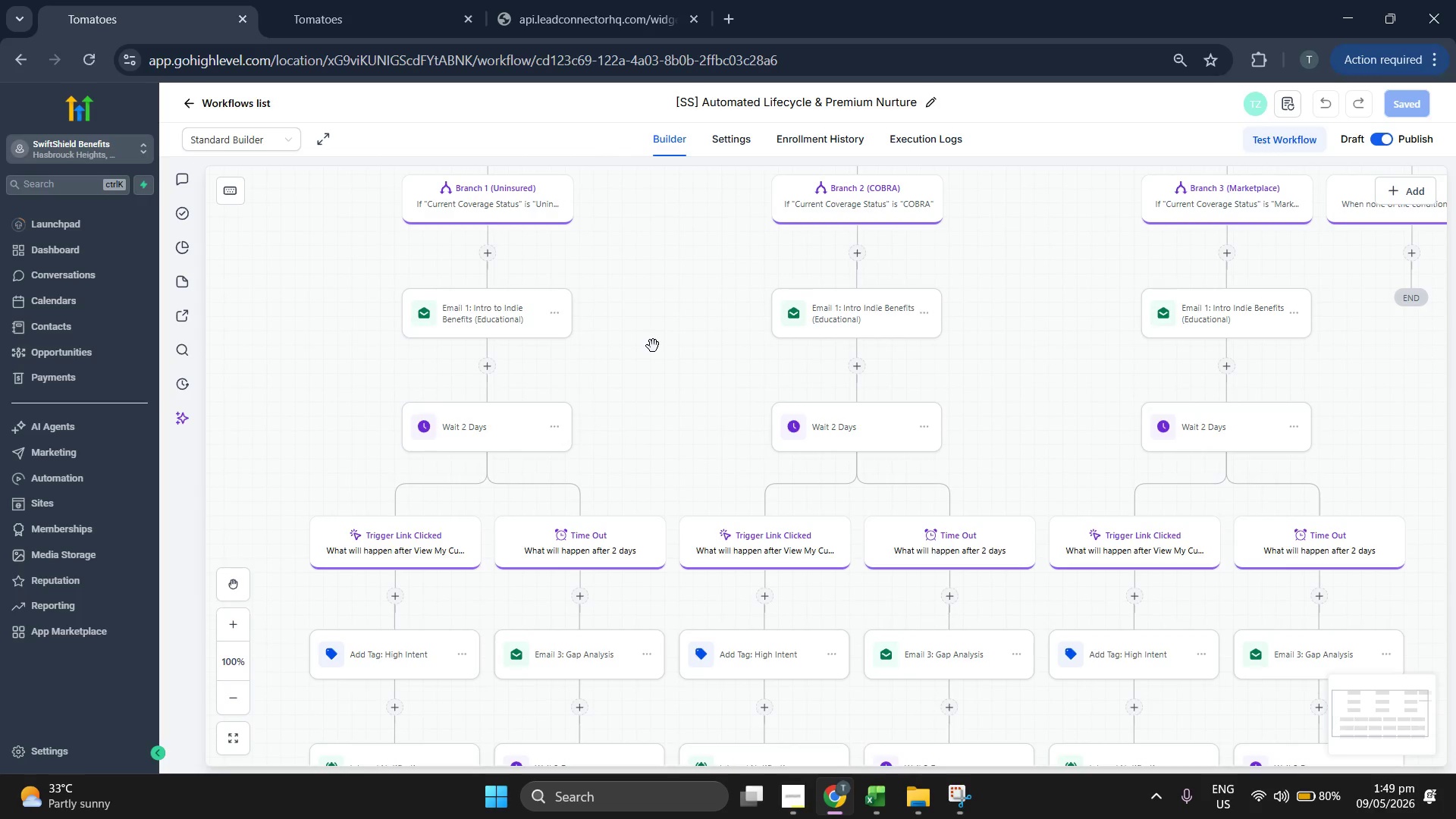 
scroll: coordinate [653, 346], scroll_direction: none, amount: 0.0
 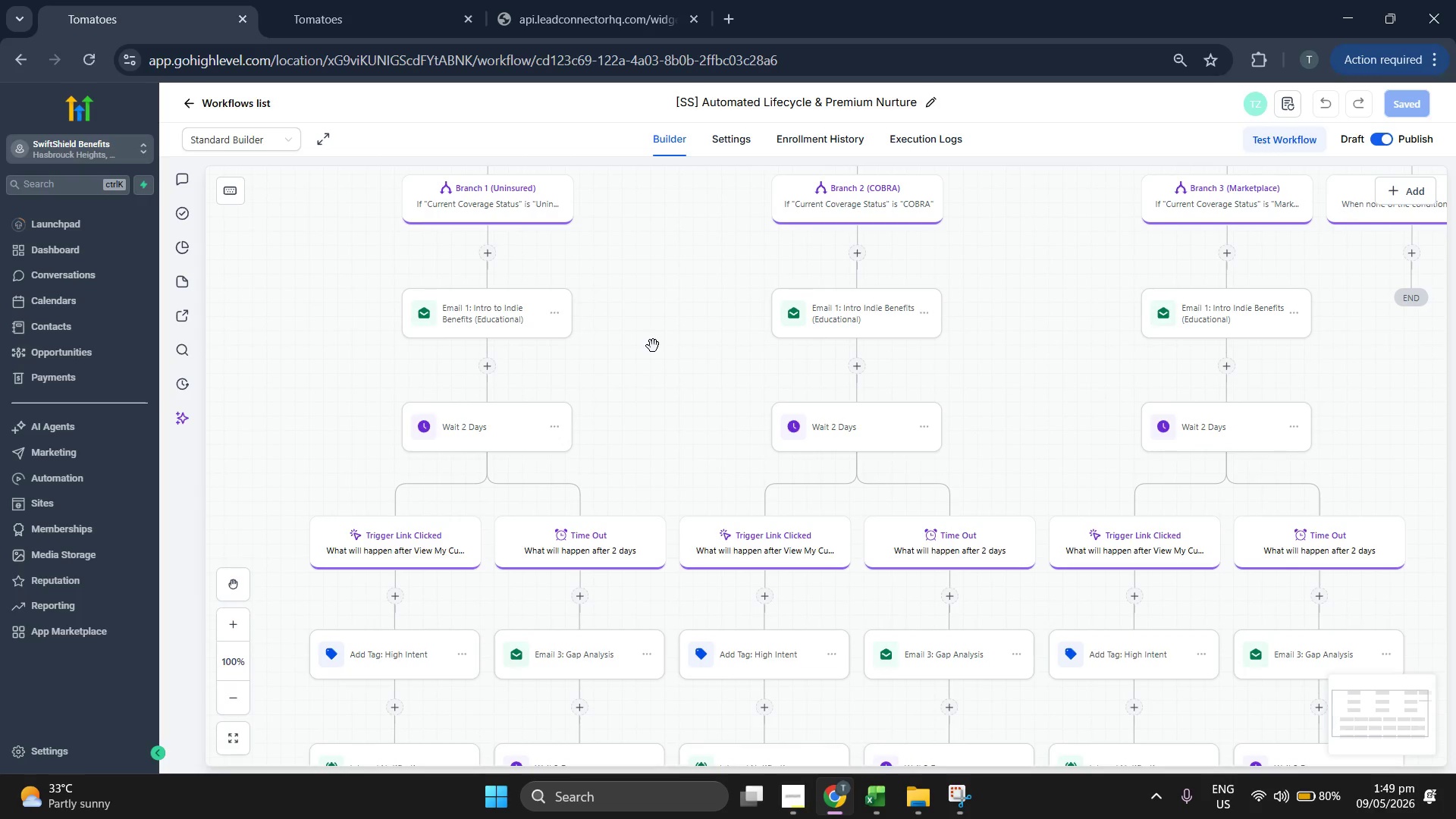 
scroll: coordinate [653, 346], scroll_direction: down, amount: 6.0
 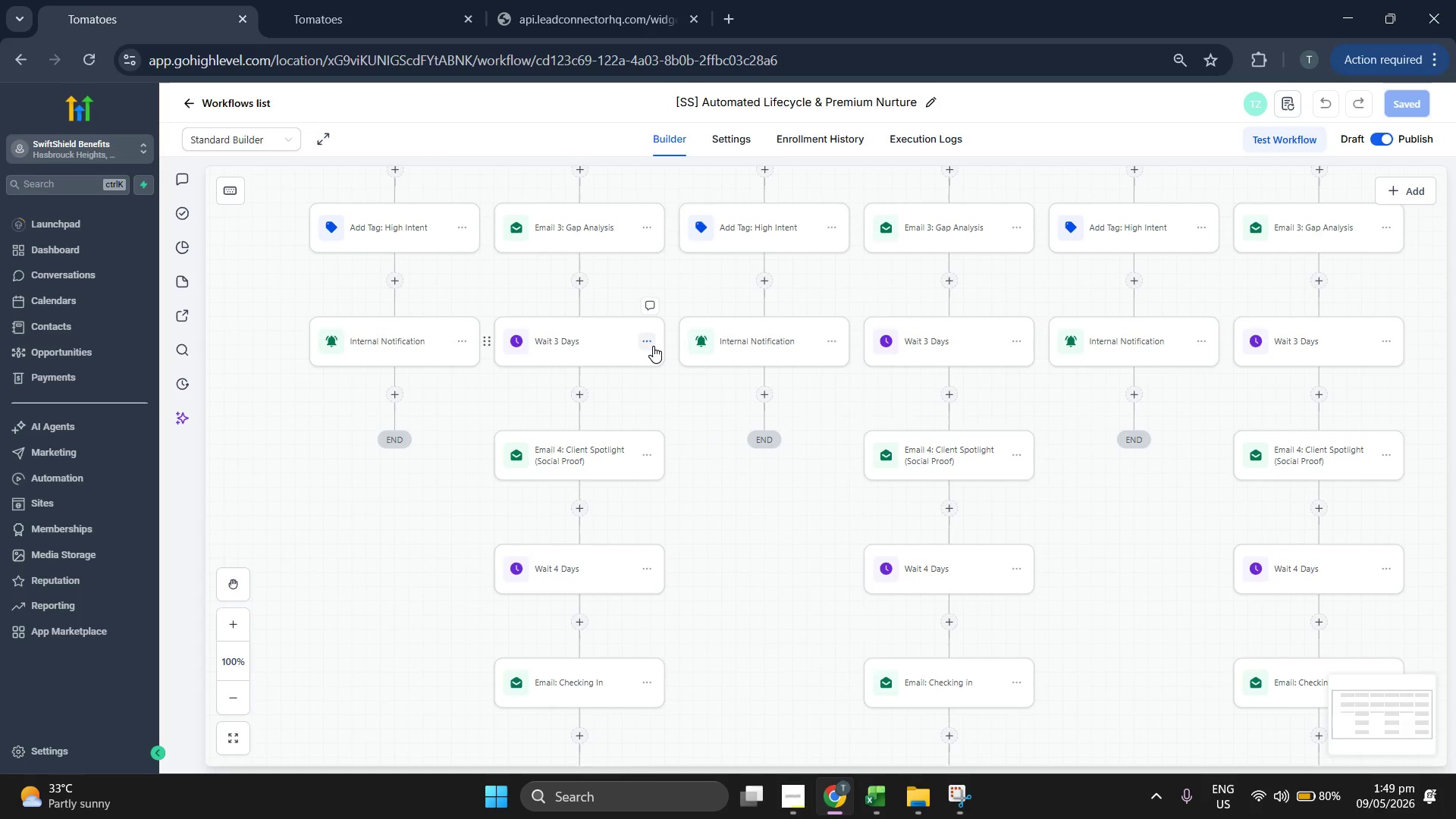 
scroll: coordinate [653, 346], scroll_direction: down, amount: 1.0
 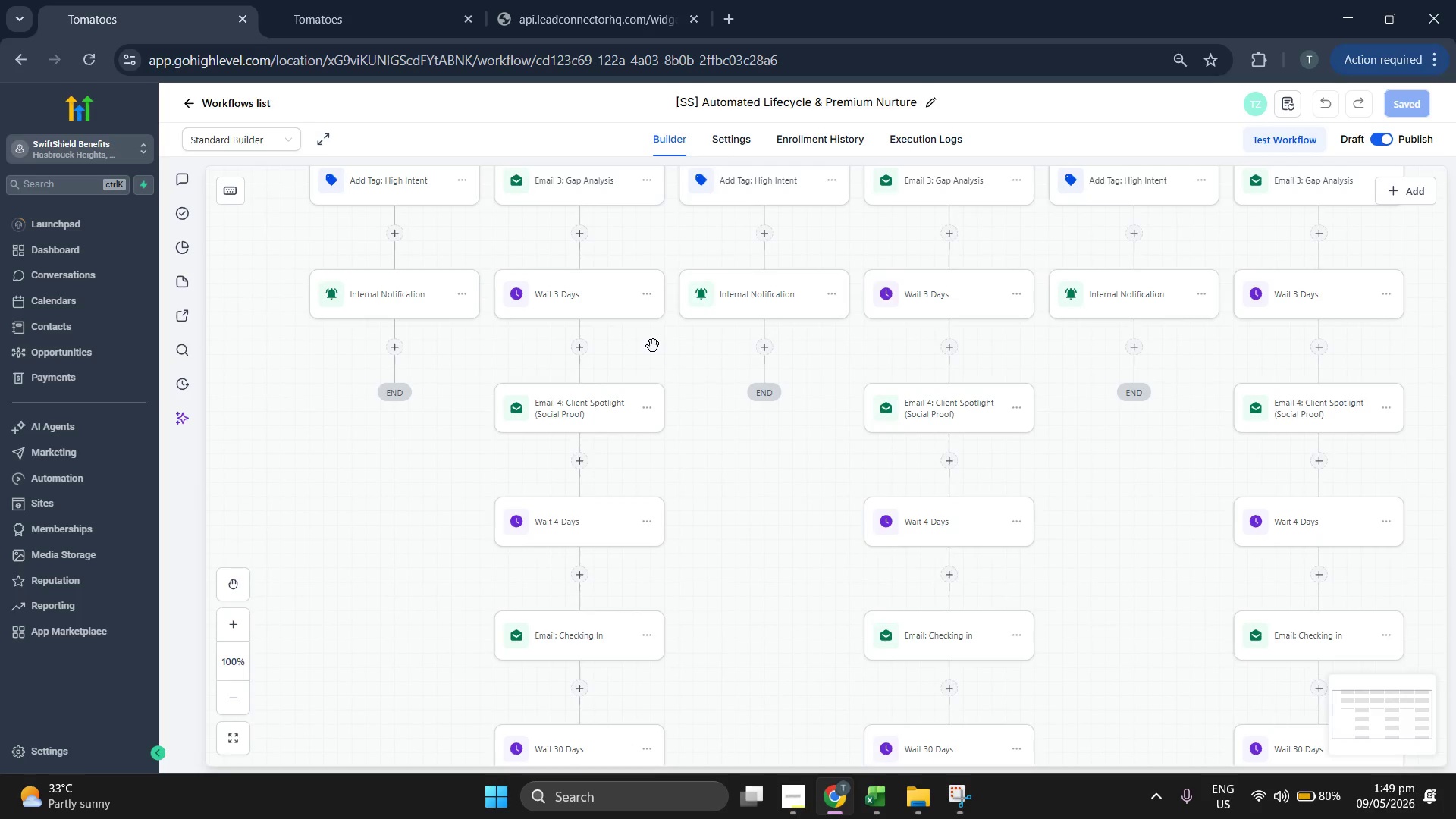 
scroll: coordinate [653, 346], scroll_direction: up, amount: 1.0
 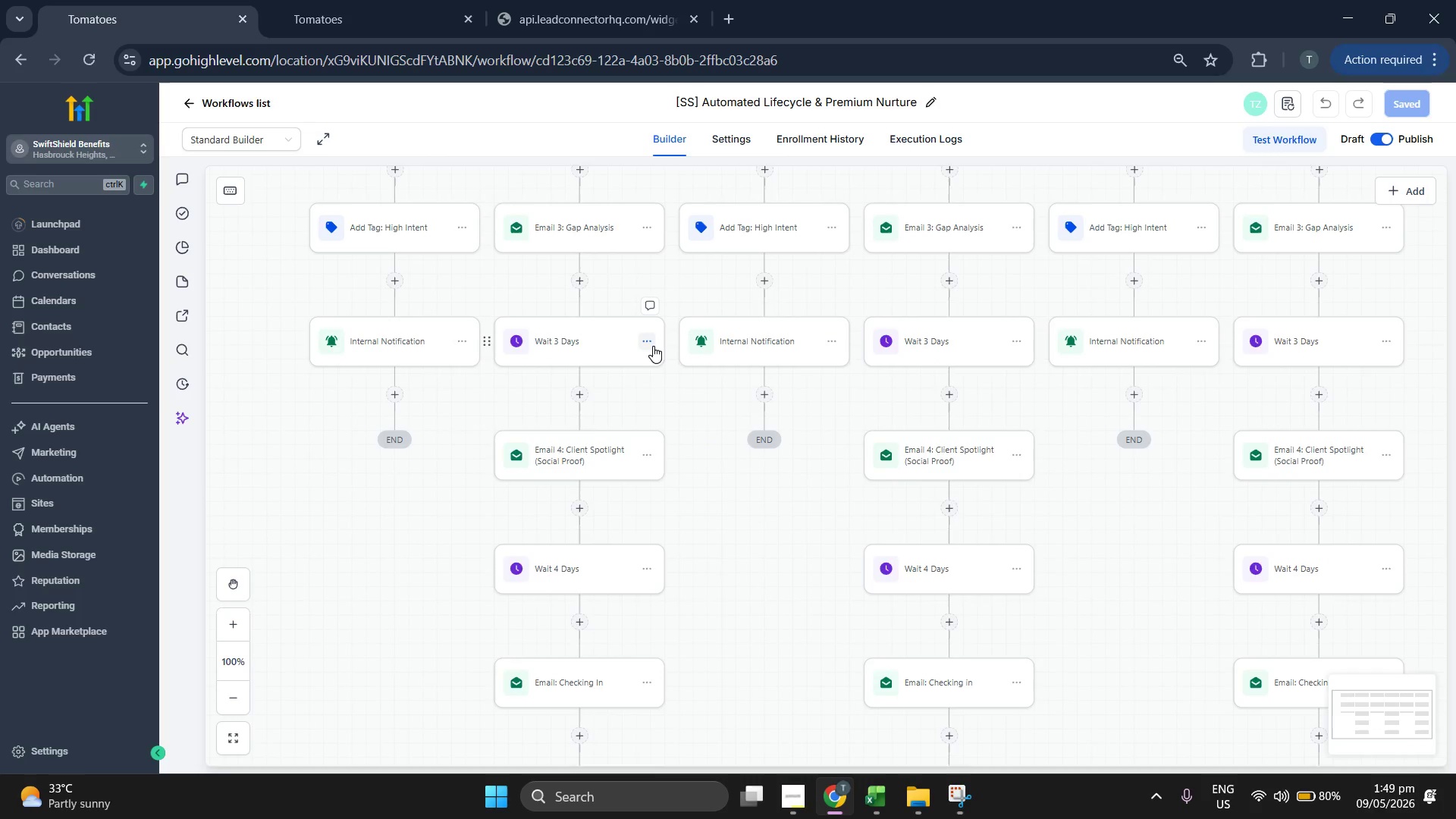 
scroll: coordinate [653, 346], scroll_direction: down, amount: 6.0
 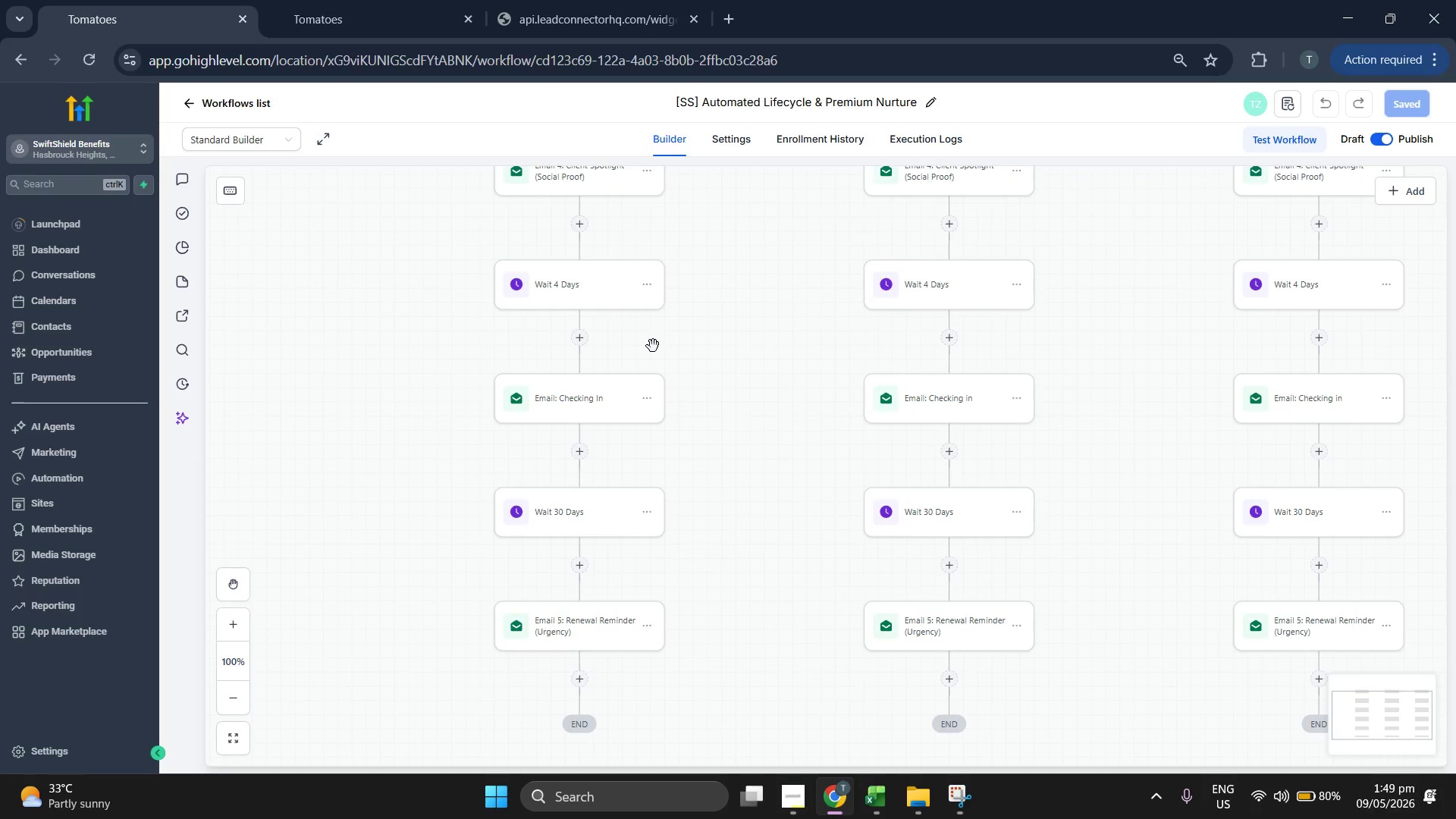 
scroll: coordinate [653, 346], scroll_direction: up, amount: 11.0
 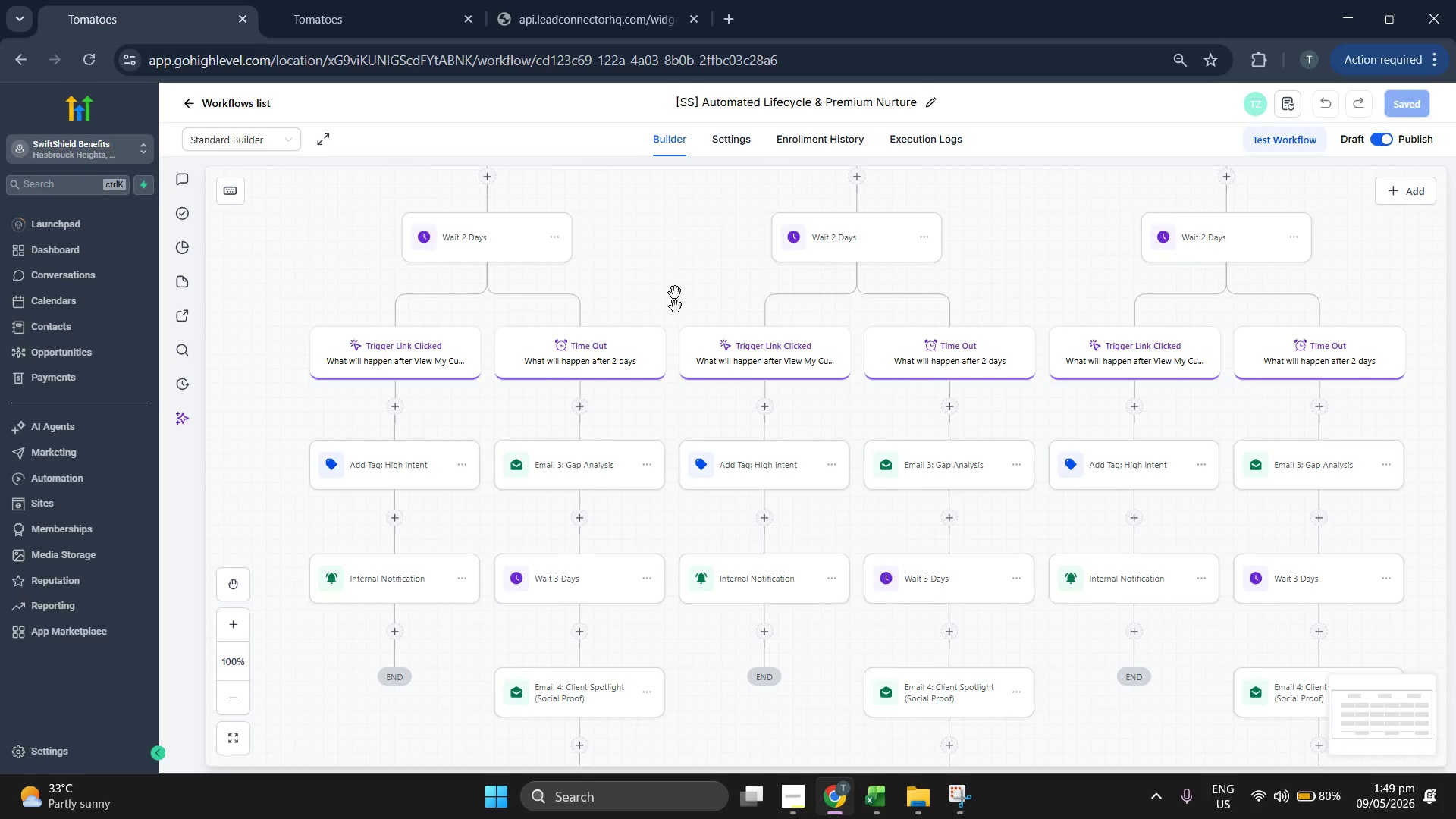 
left_click_drag(start_coordinate=[651, 256], to_coordinate=[573, 455])
 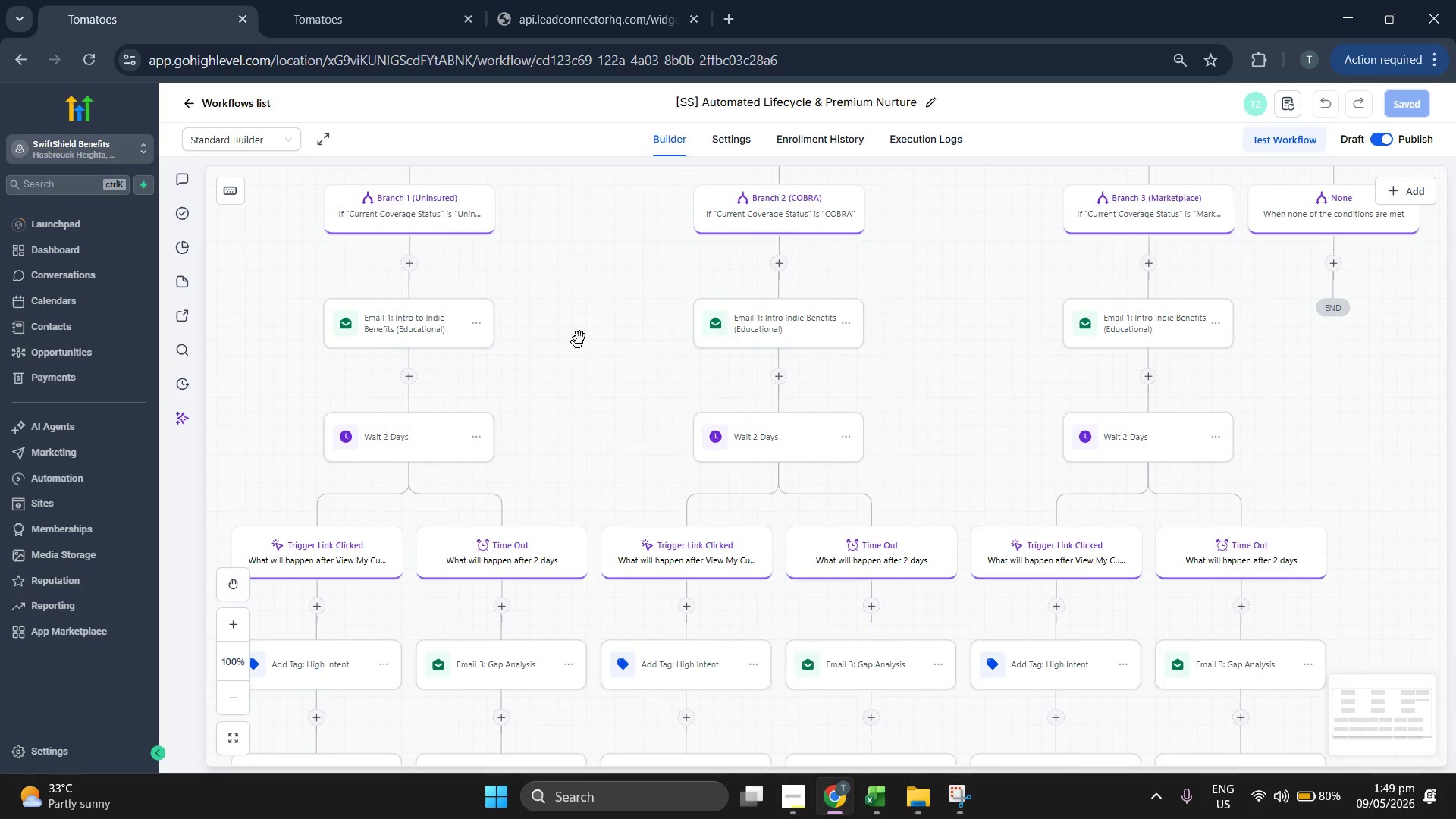 
left_click_drag(start_coordinate=[585, 325], to_coordinate=[580, 467])
 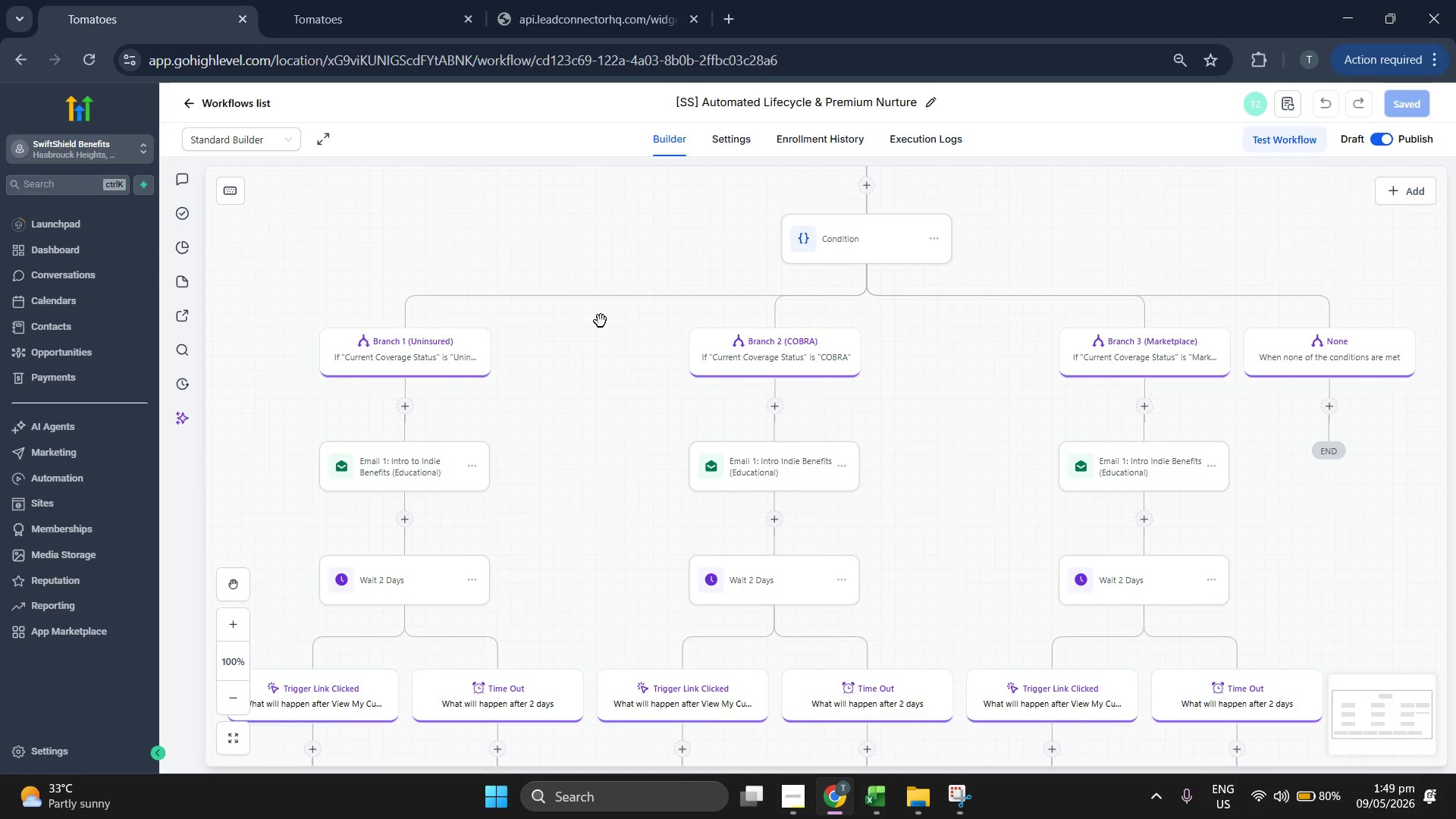 
left_click_drag(start_coordinate=[601, 320], to_coordinate=[584, 307])
 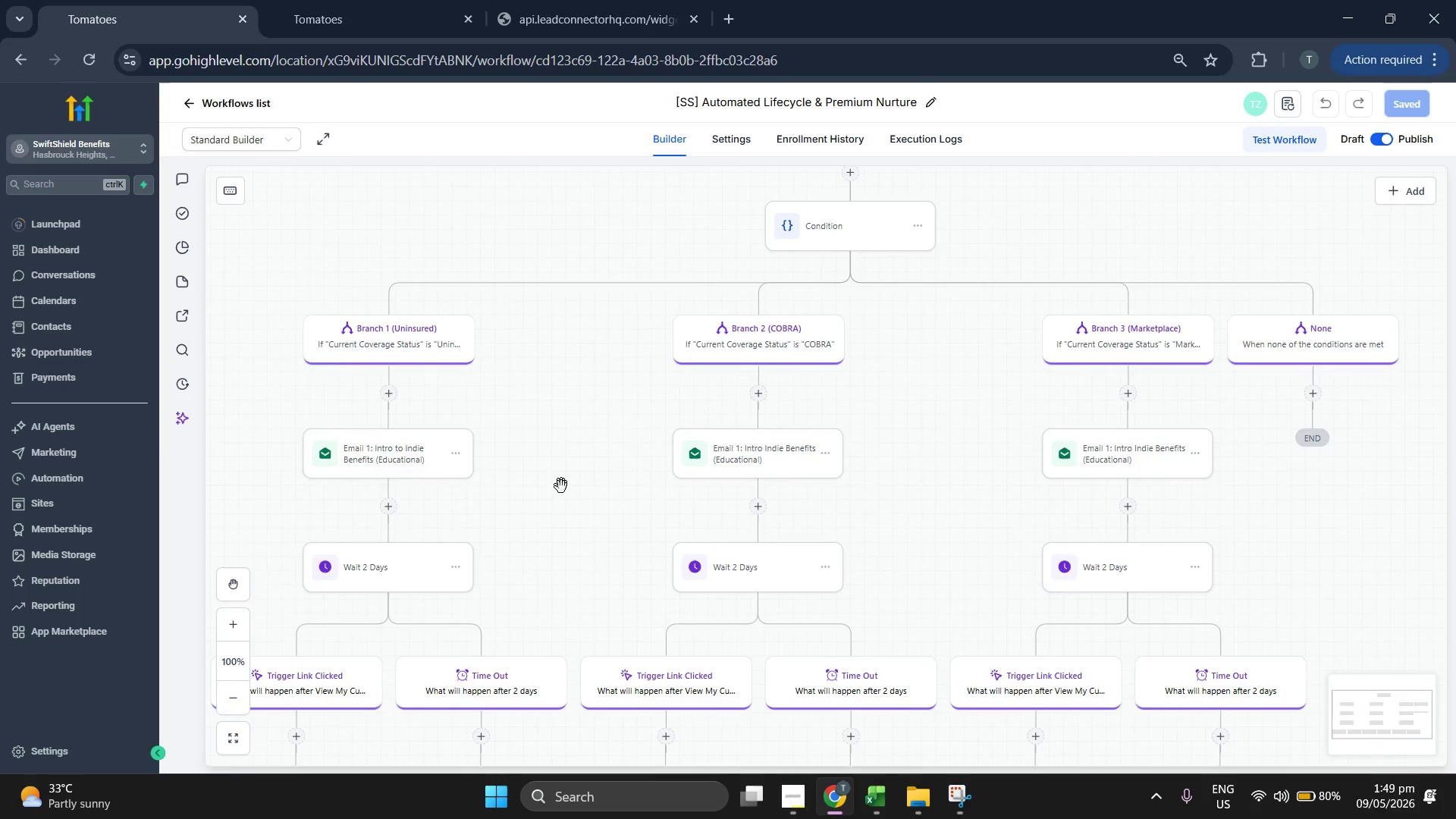 
left_click_drag(start_coordinate=[560, 489], to_coordinate=[567, 373])
 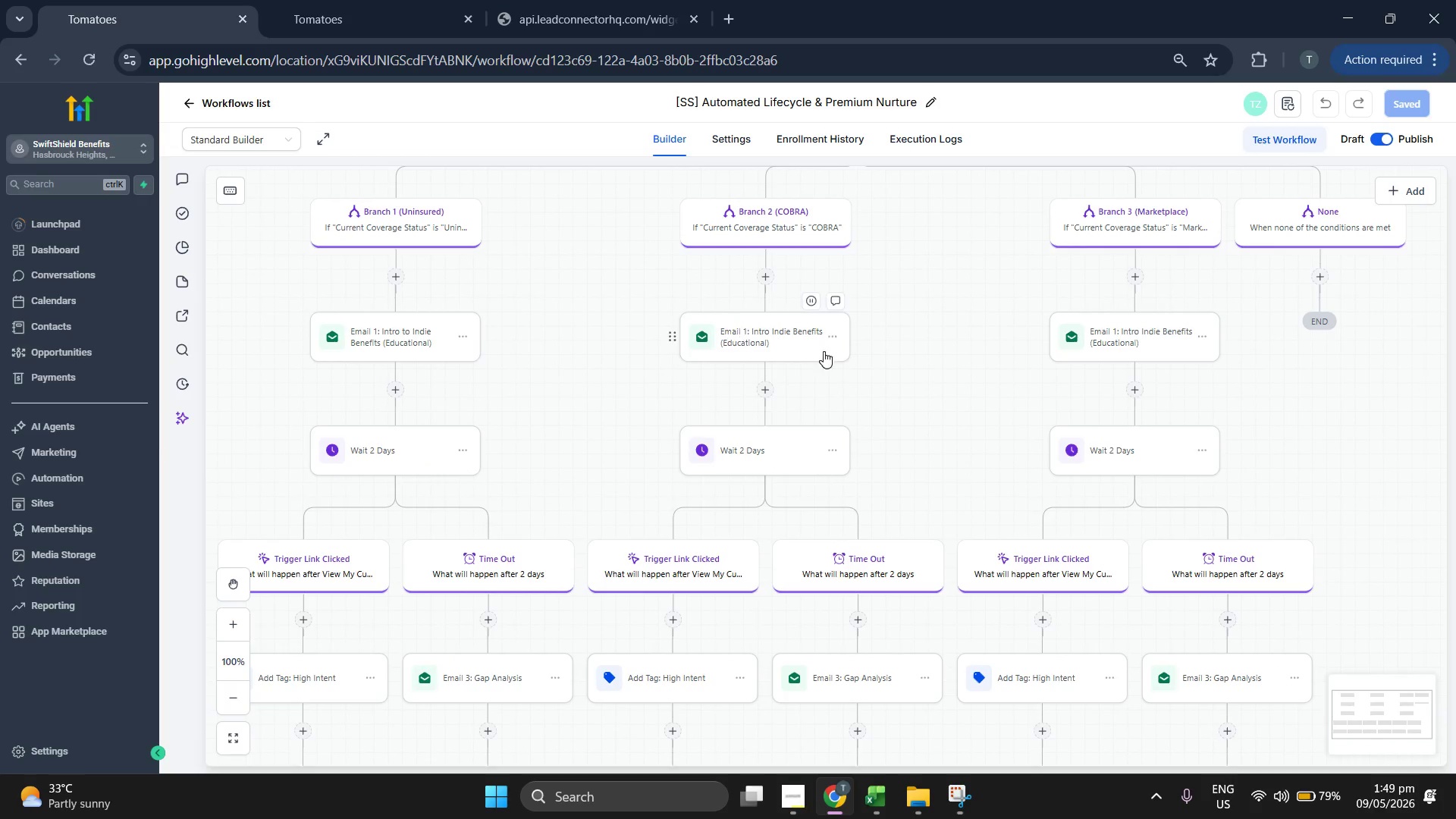 
left_click_drag(start_coordinate=[922, 408], to_coordinate=[921, 325])
 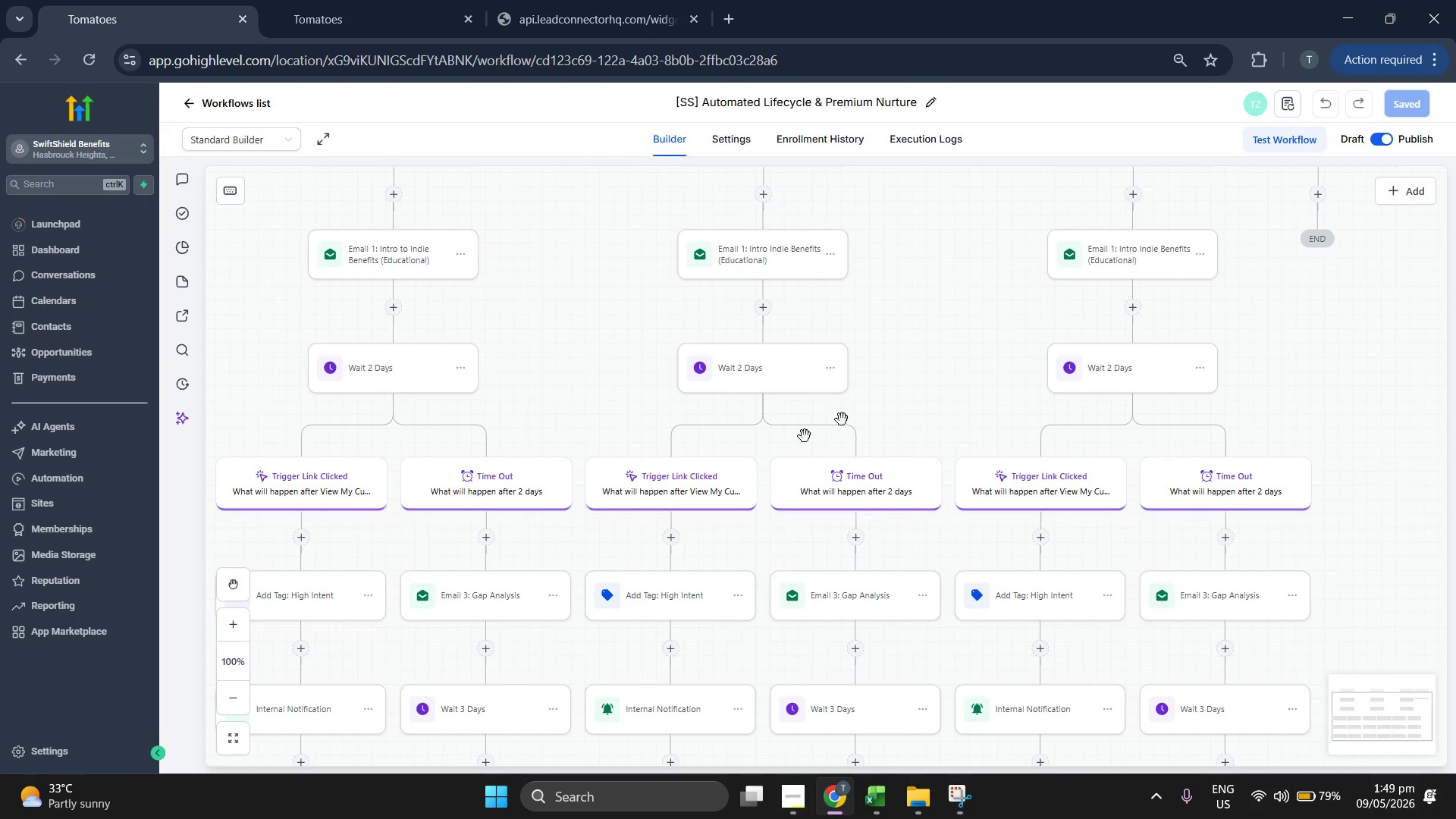 
left_click_drag(start_coordinate=[945, 374], to_coordinate=[934, 306])
 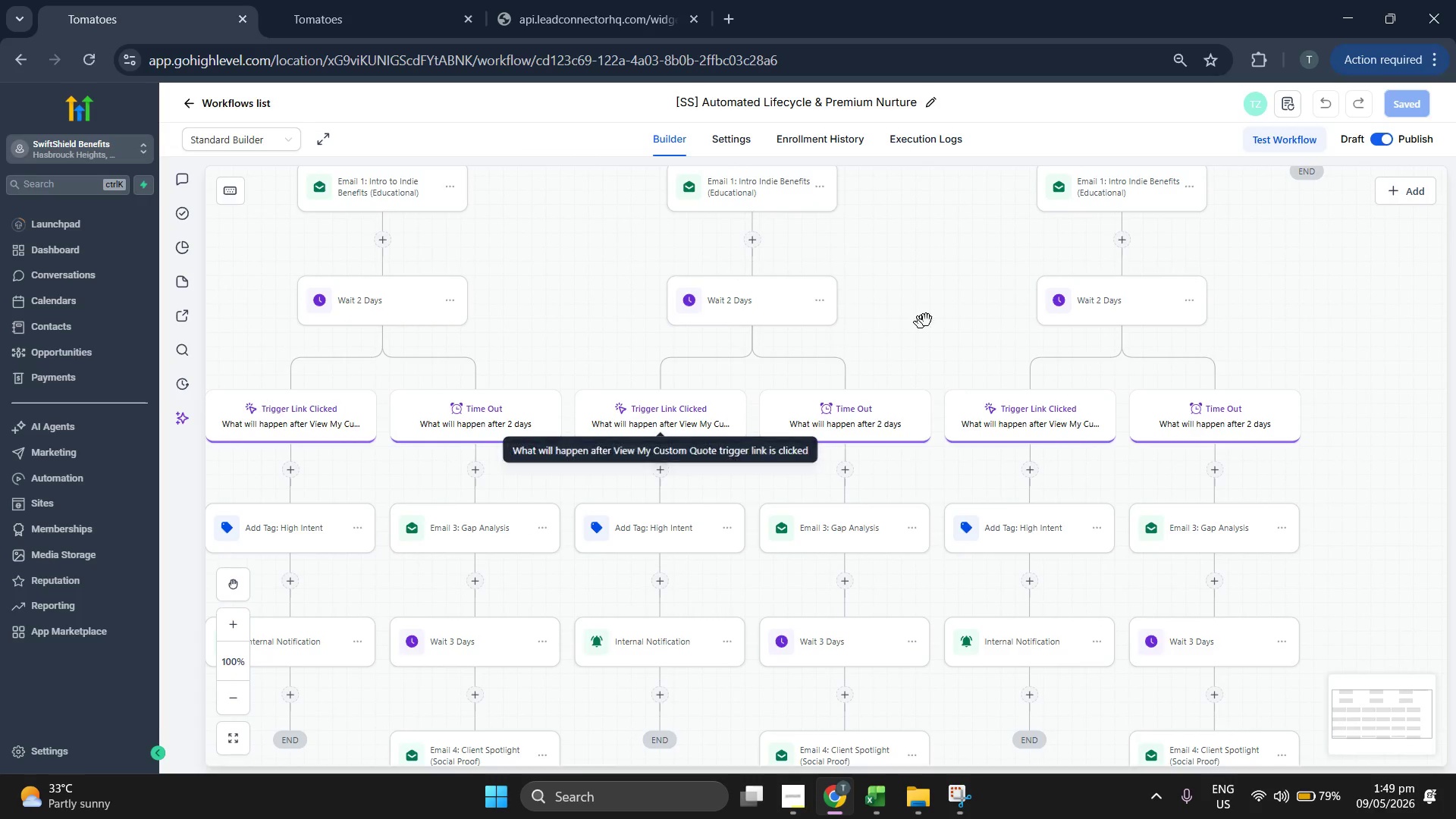 
left_click_drag(start_coordinate=[935, 315], to_coordinate=[967, 246])
 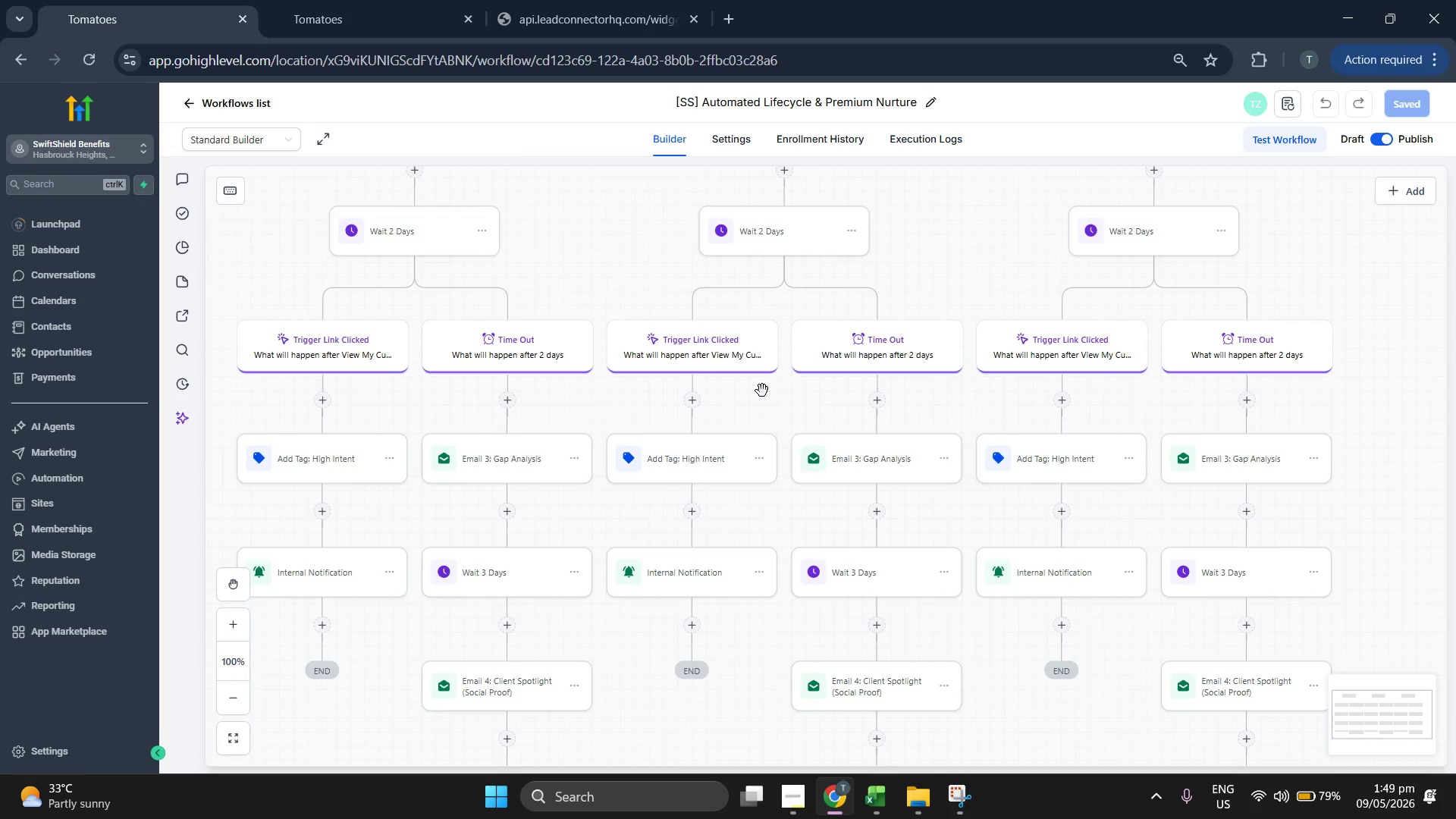 
scroll: coordinate [1197, 562], scroll_direction: down, amount: 6.0
 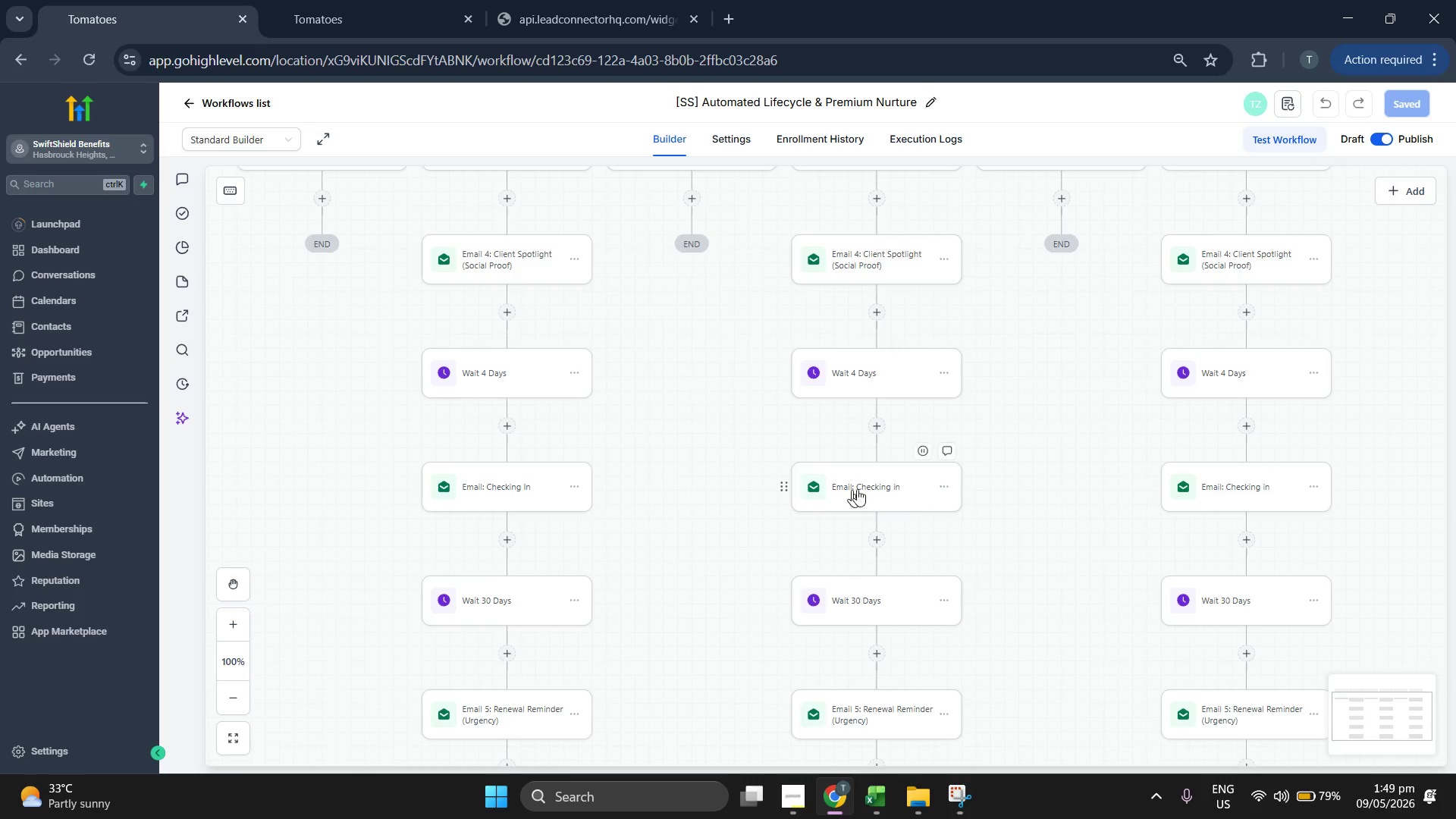 
scroll: coordinate [891, 470], scroll_direction: down, amount: 2.0
 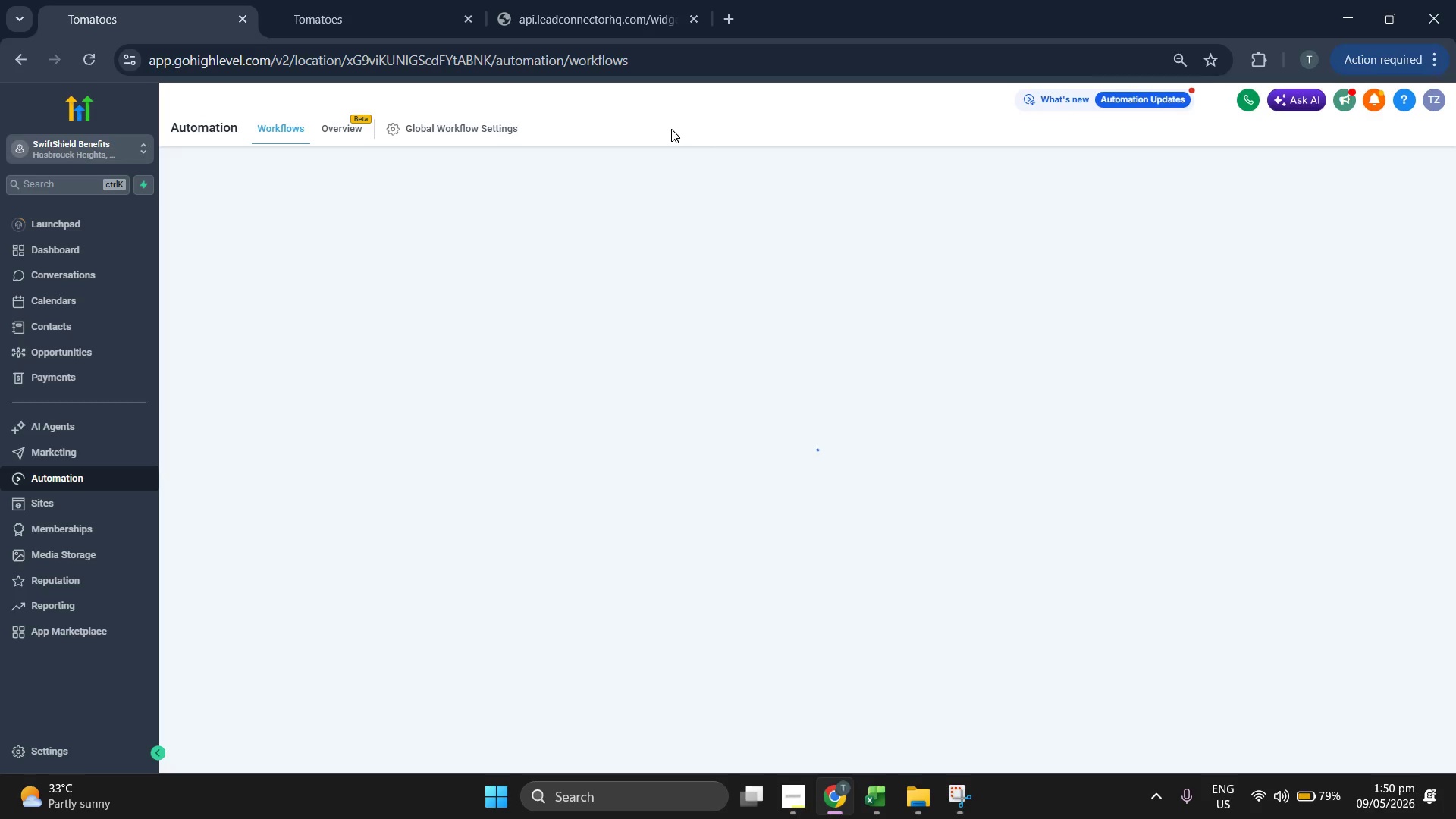 
wait(11.9)
 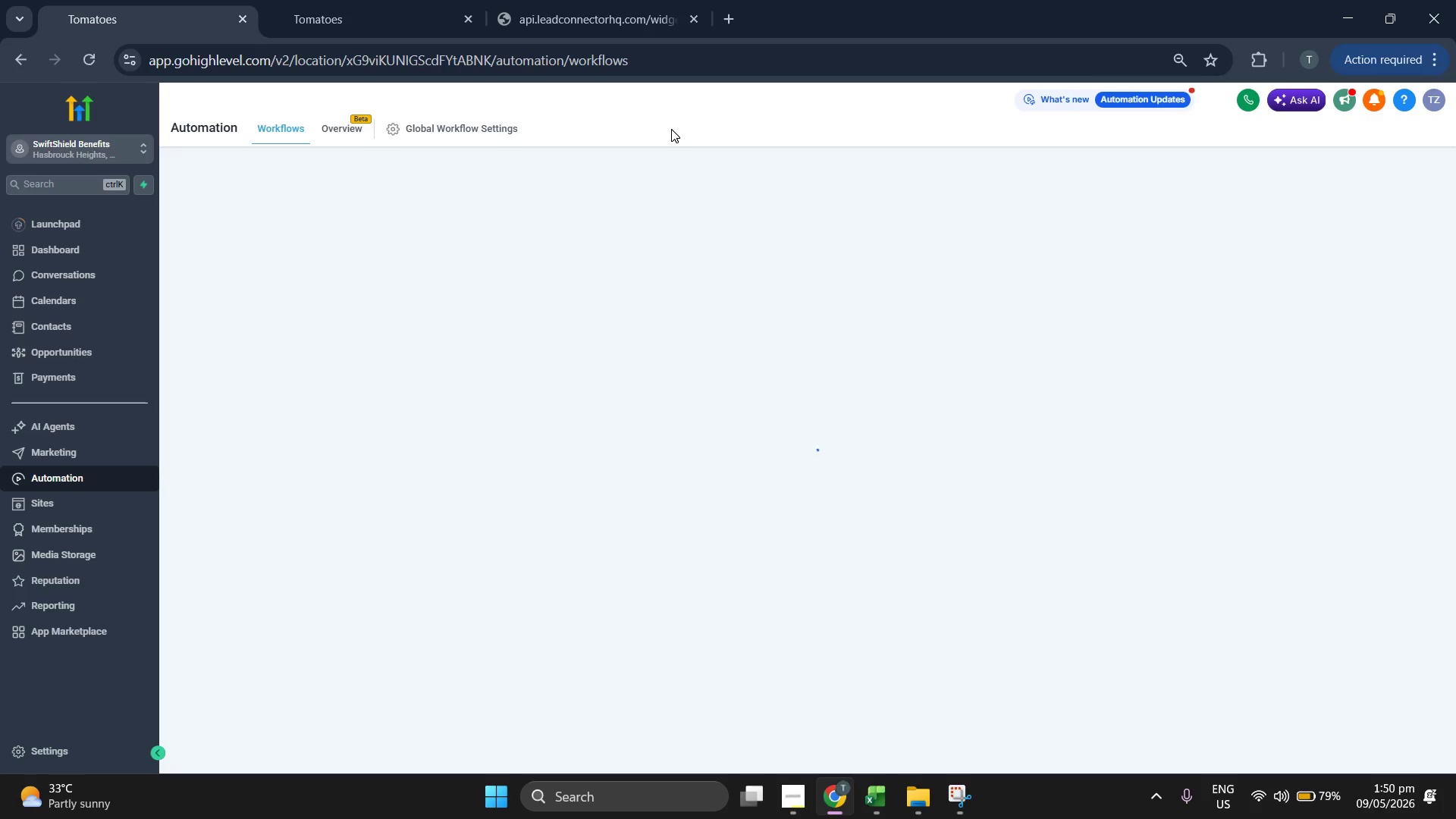 
left_click([627, 38])
 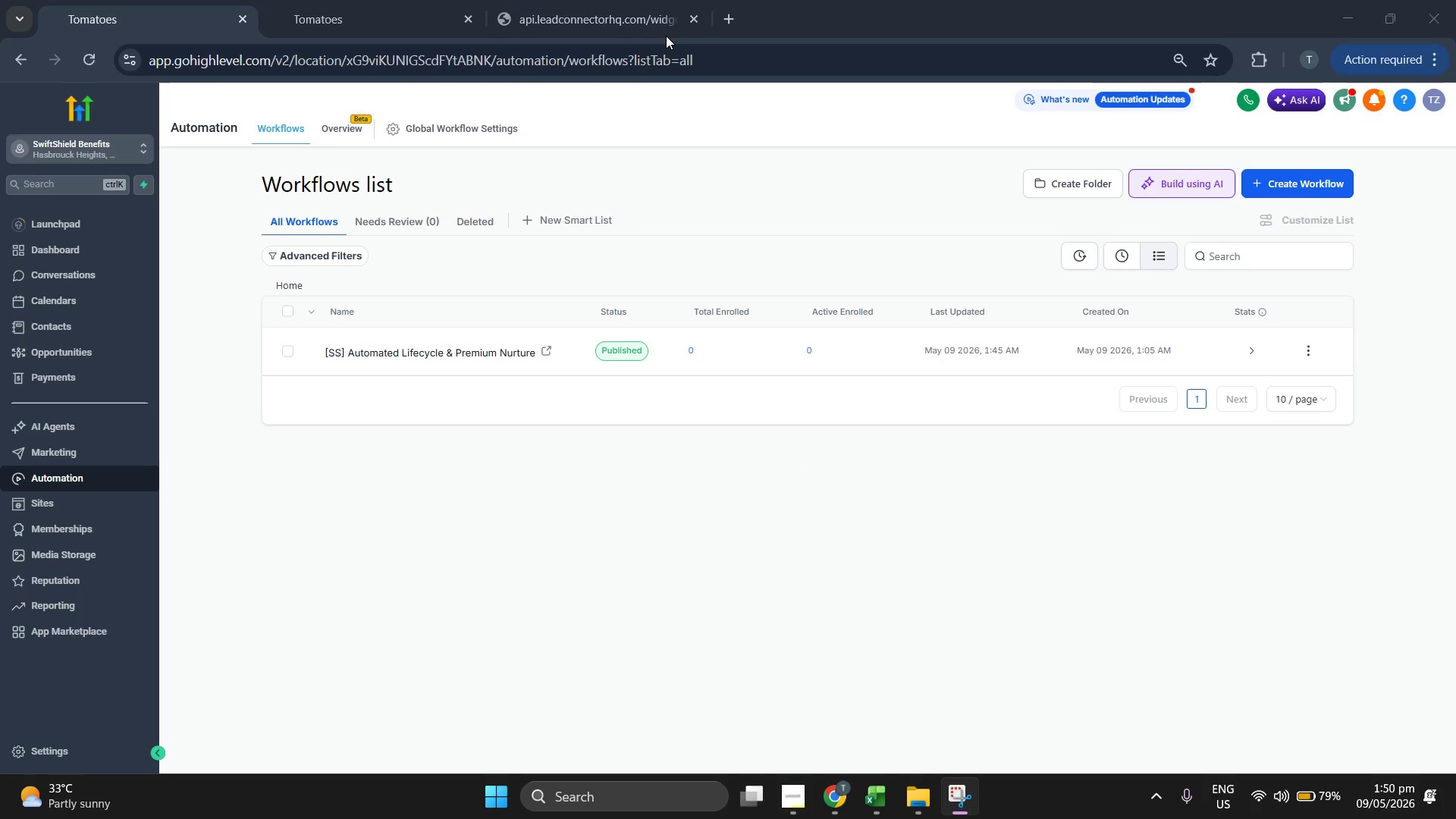 
left_click([666, 36])
 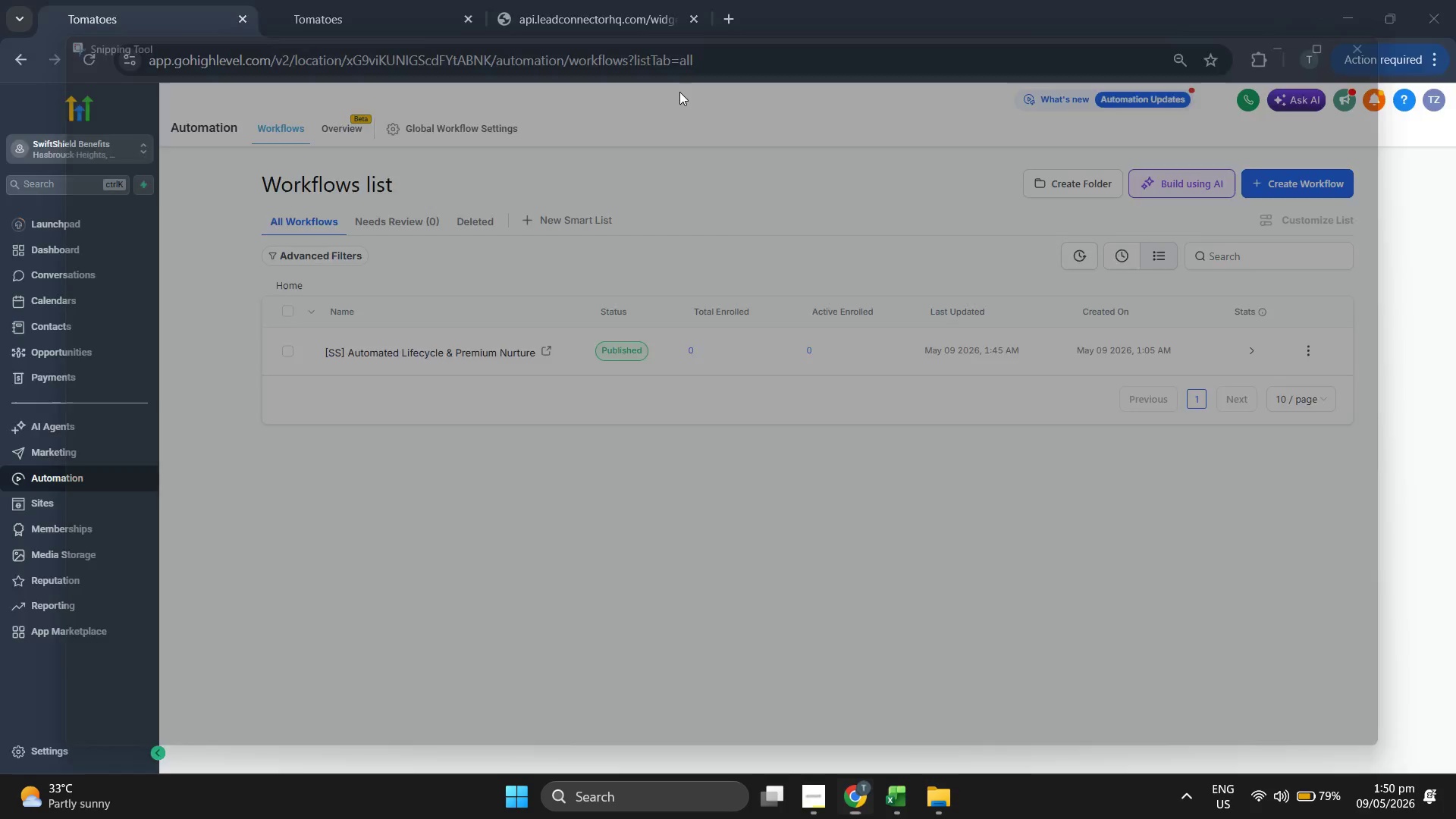 
left_click_drag(start_coordinate=[325, 12], to_coordinate=[403, 74])